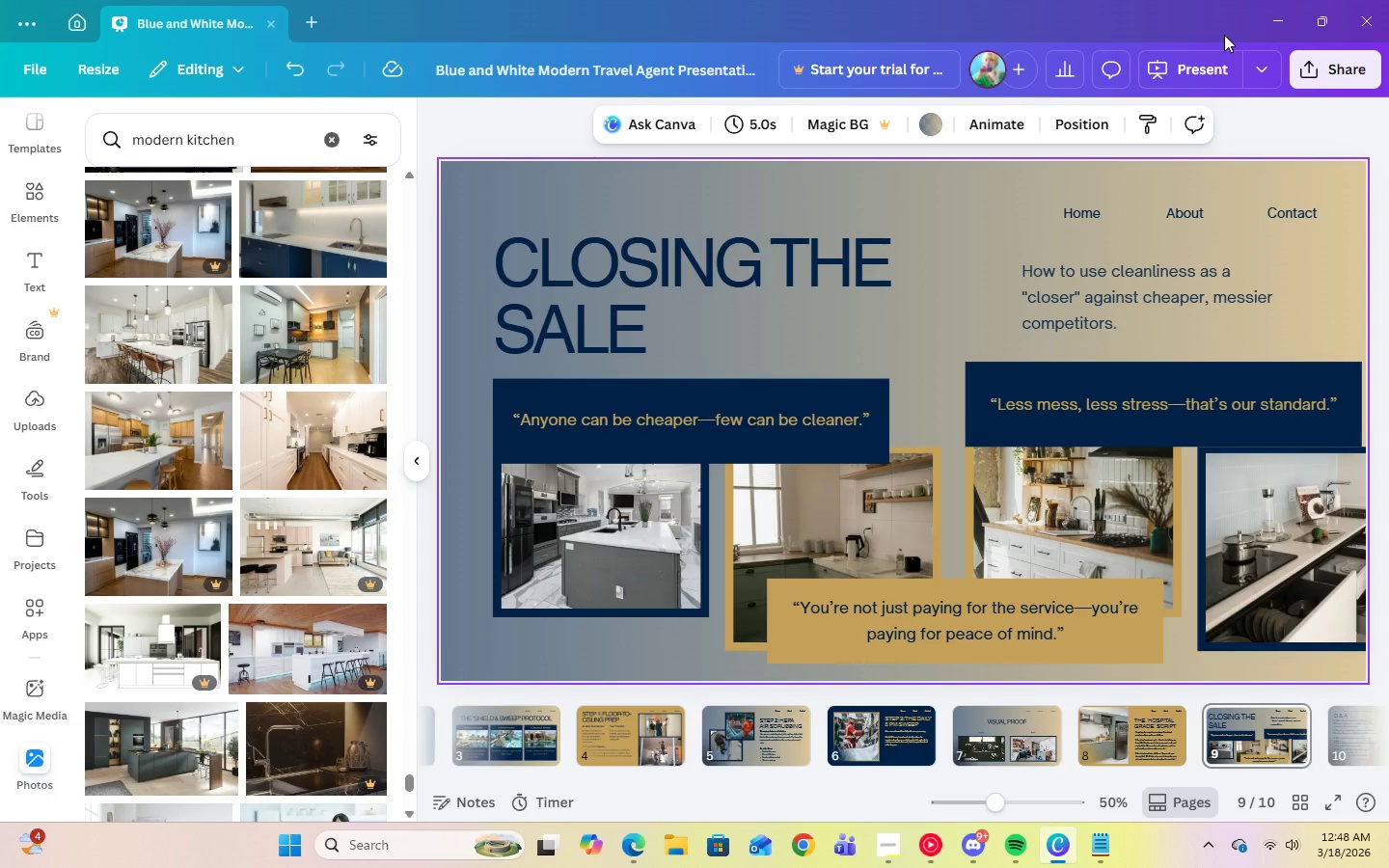 
left_click([927, 396])
 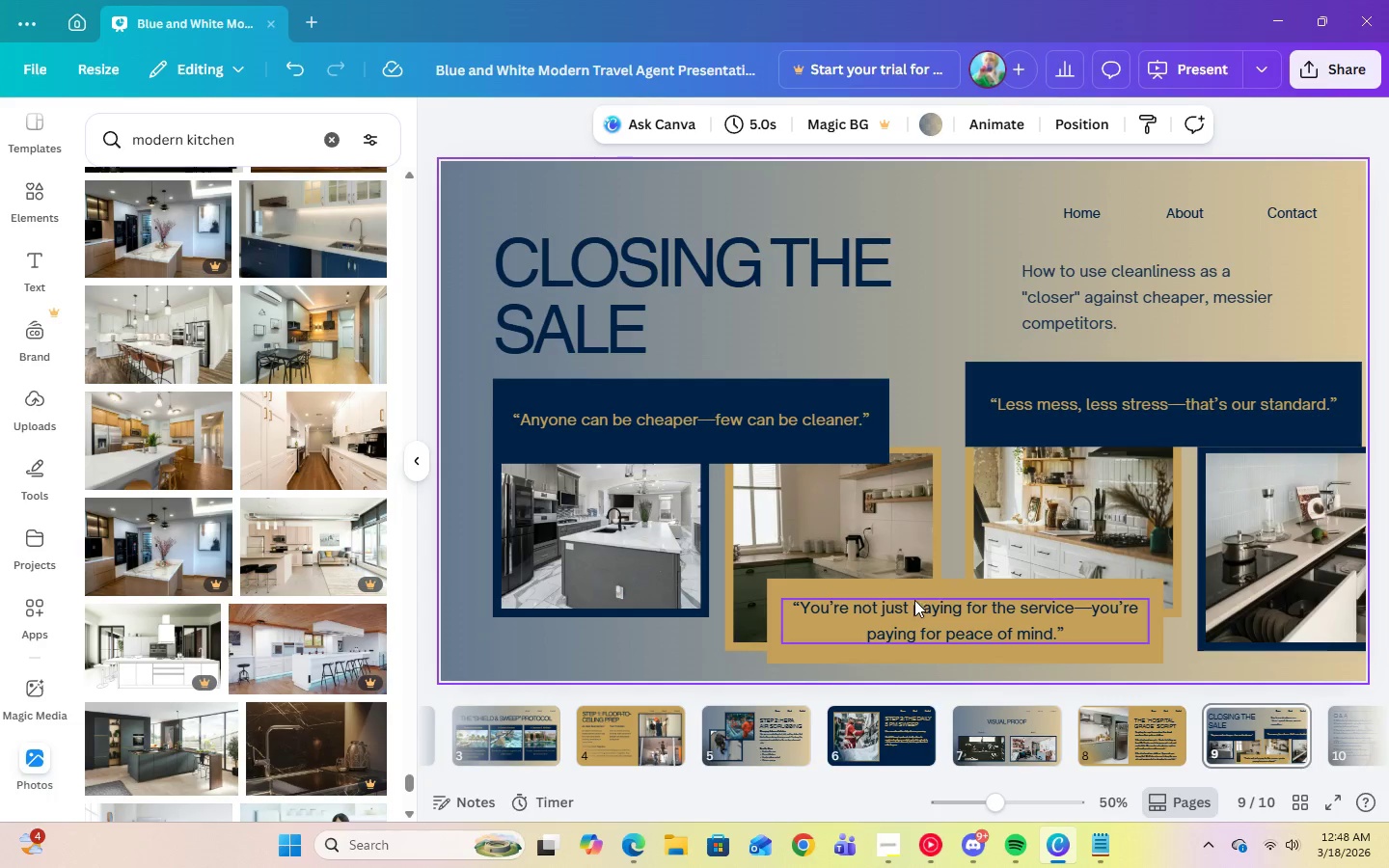 
left_click([917, 593])
 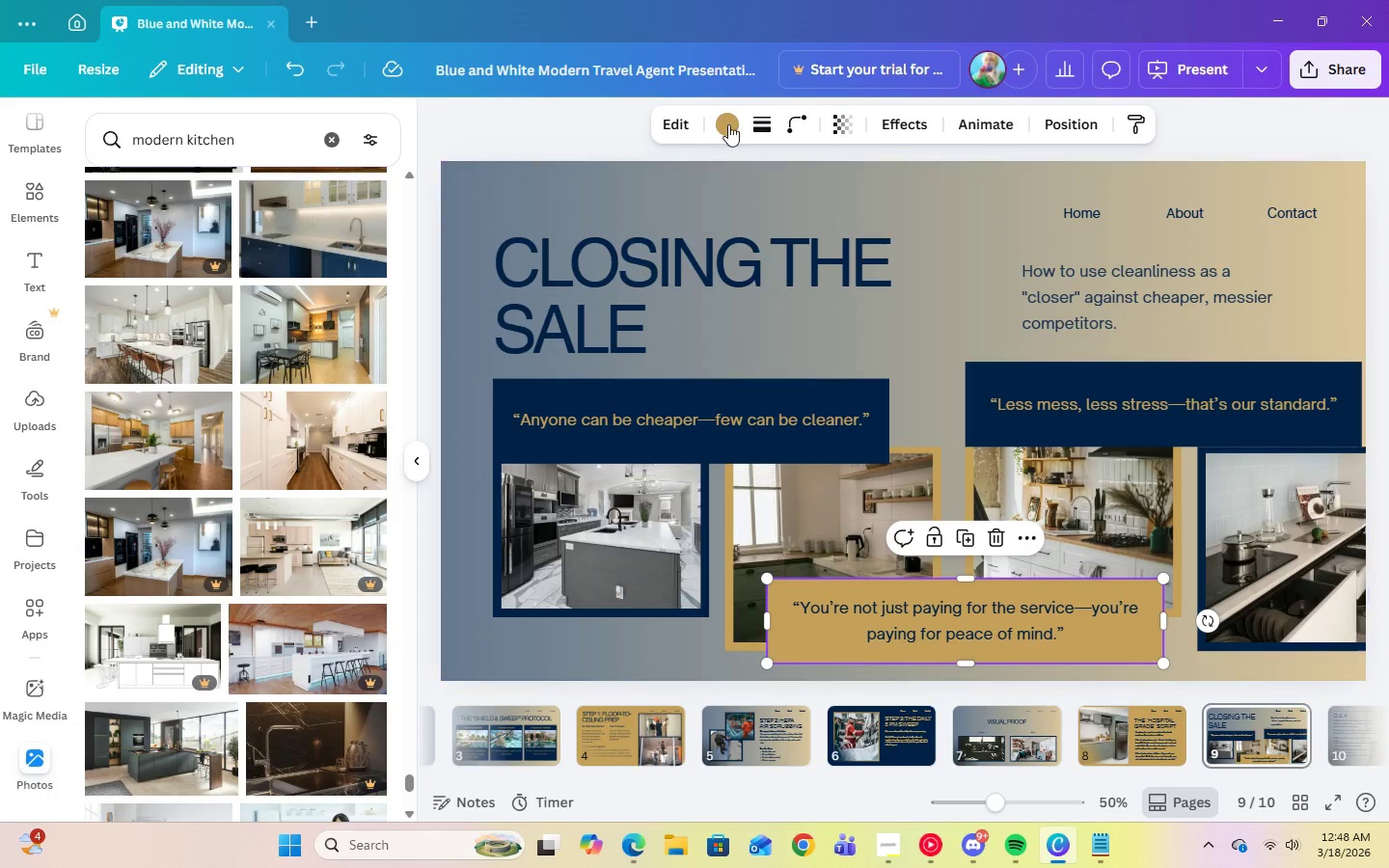 
left_click([730, 122])
 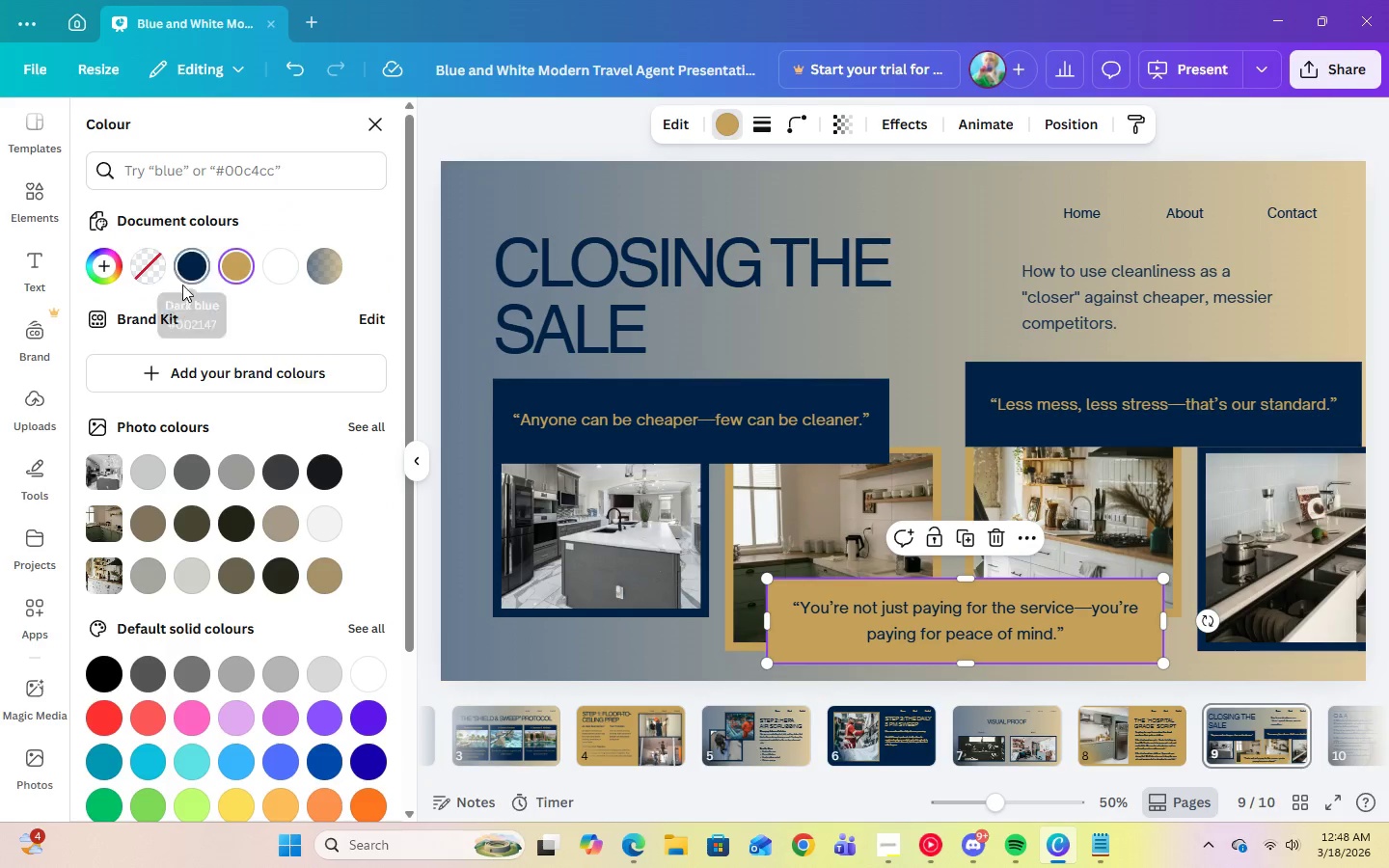 
left_click([184, 276])
 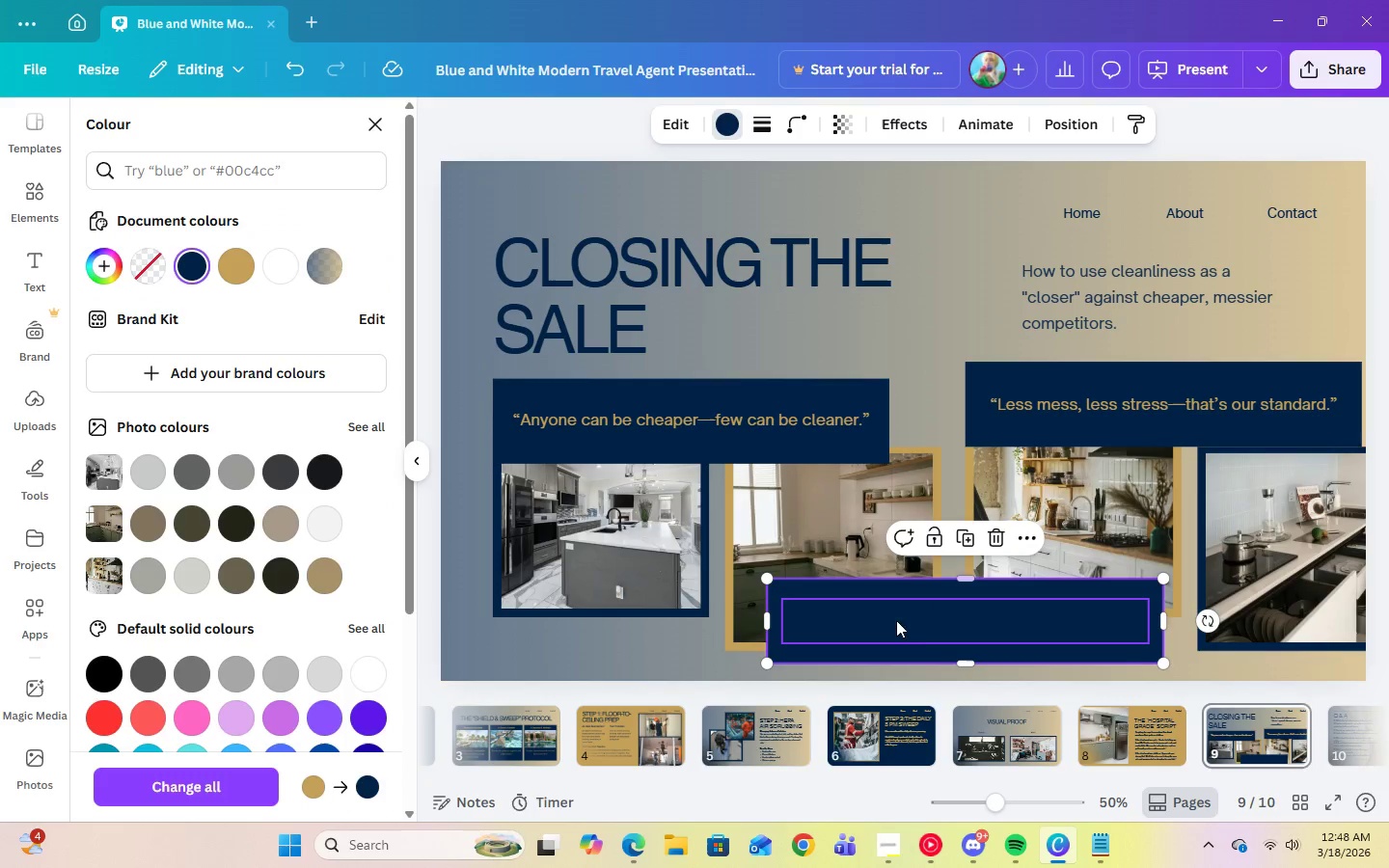 
left_click([913, 634])
 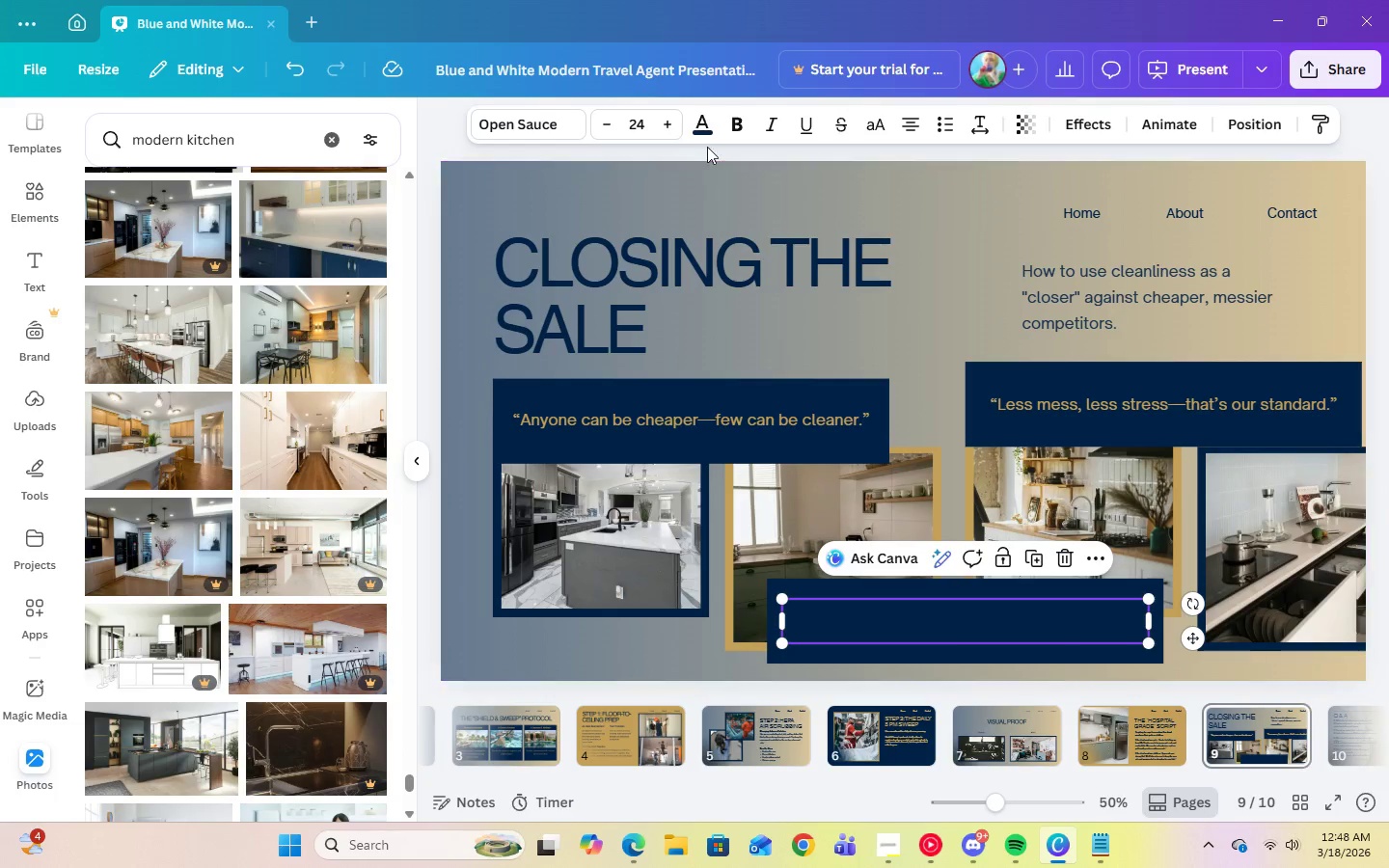 
left_click([708, 124])
 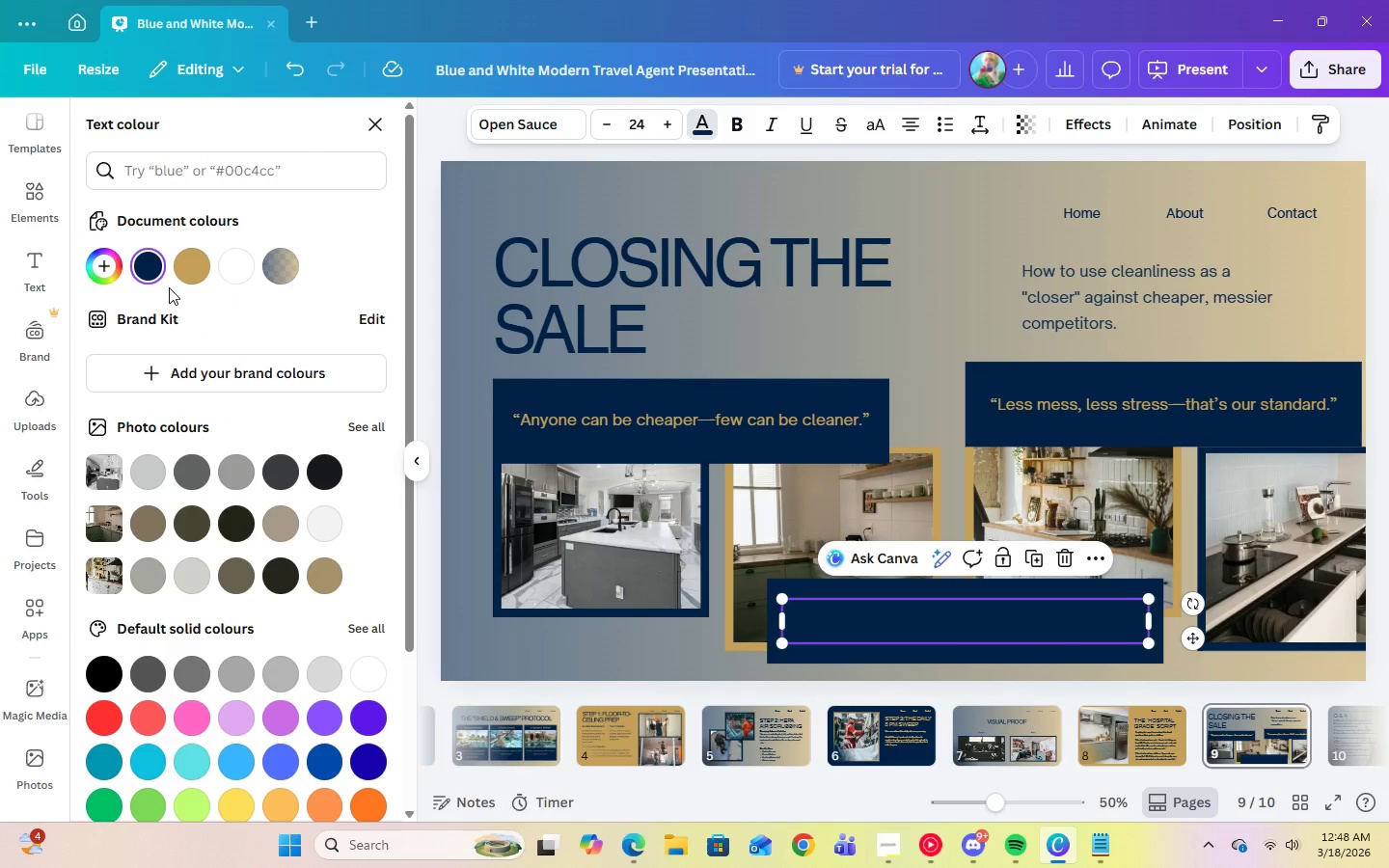 
left_click([187, 273])
 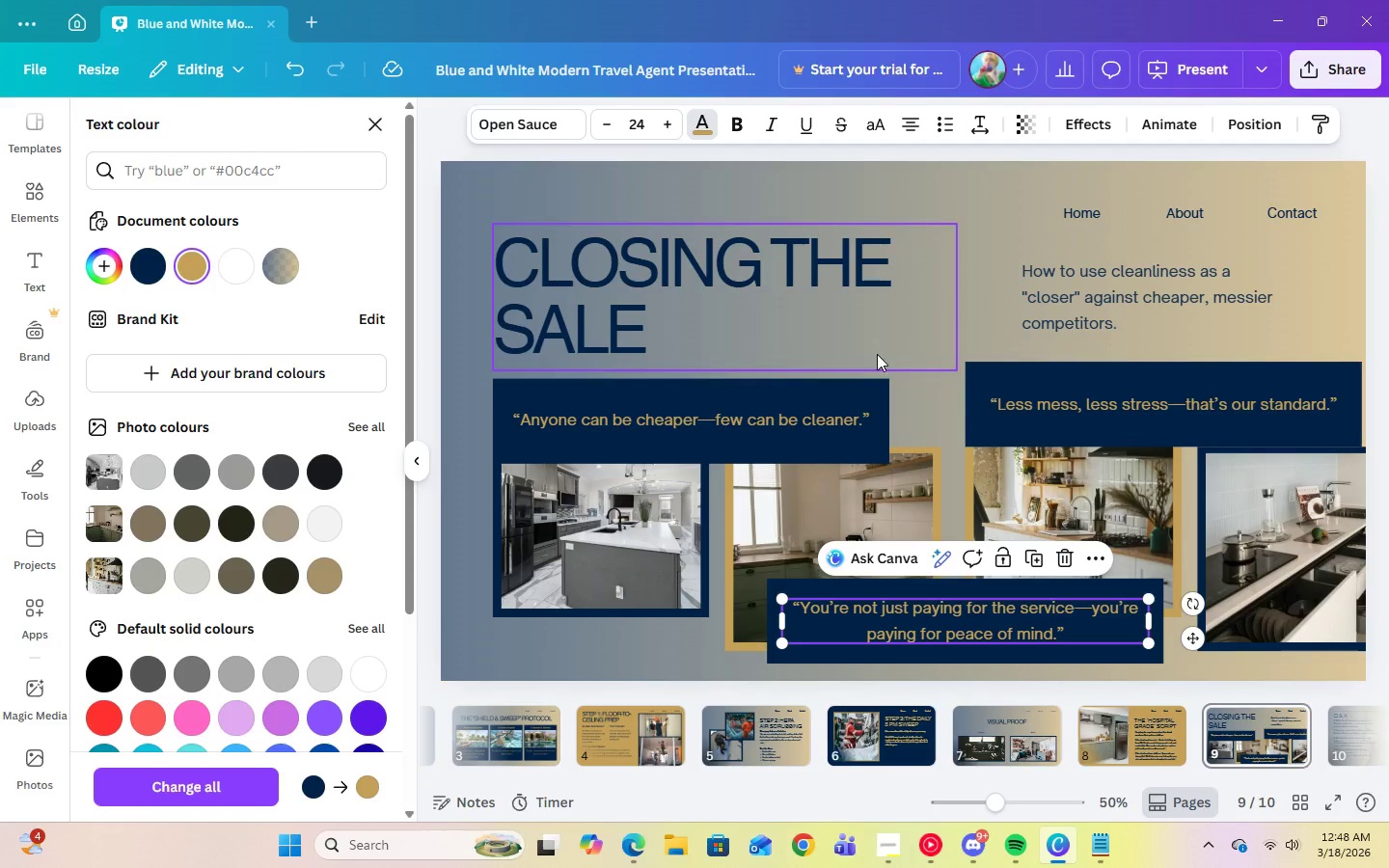 
left_click([924, 384])
 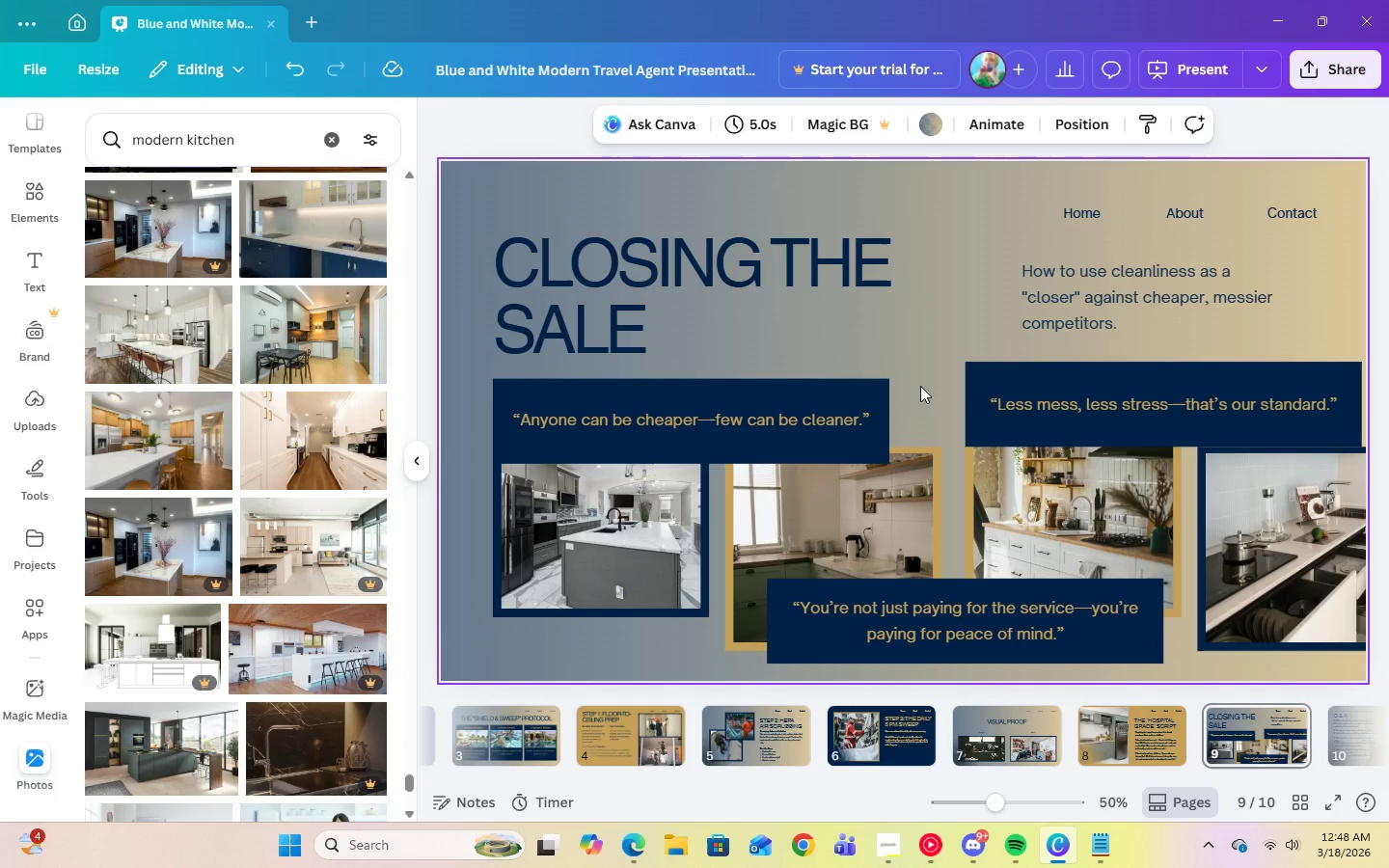 
wait(7.83)
 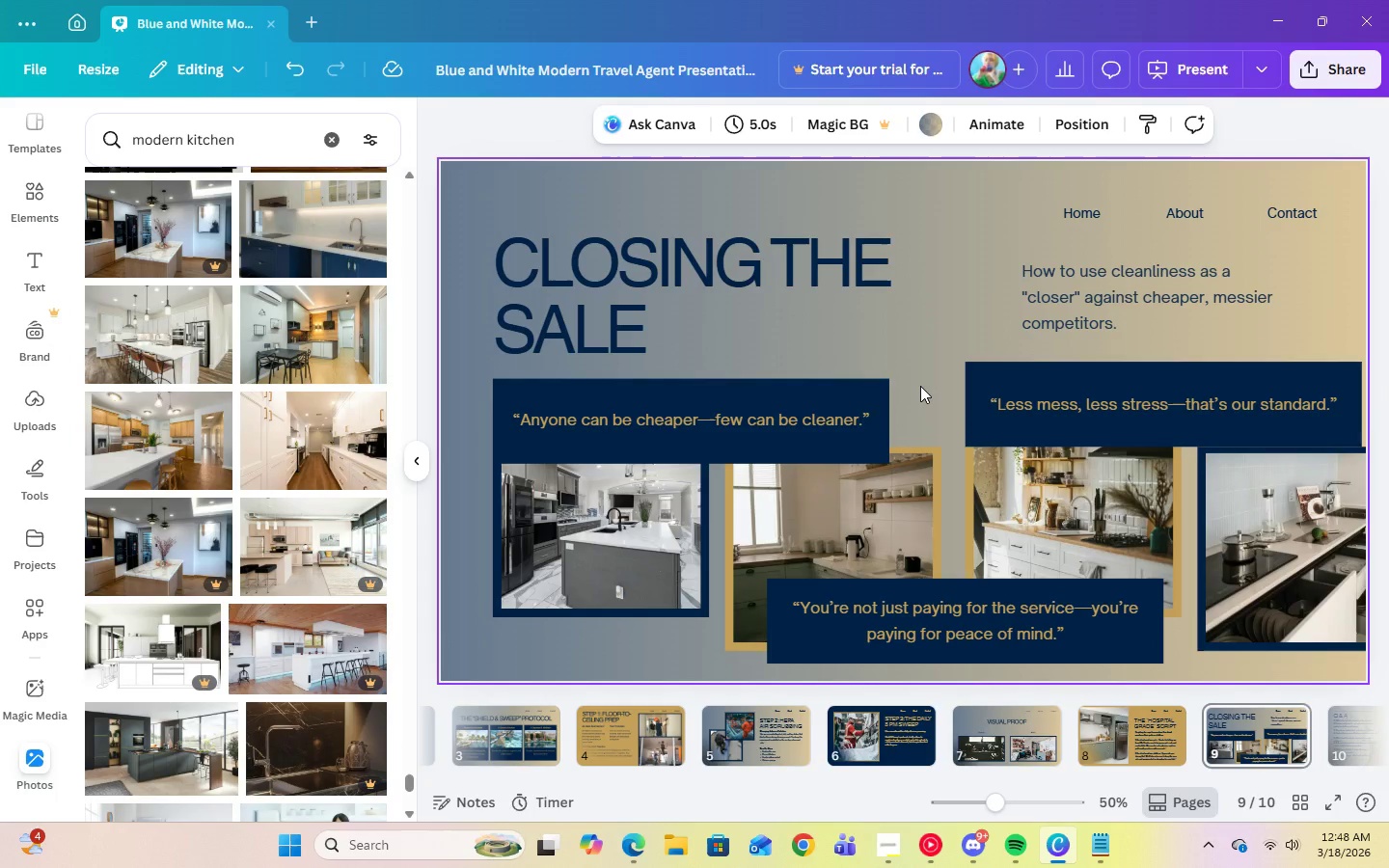 
left_click([601, 529])
 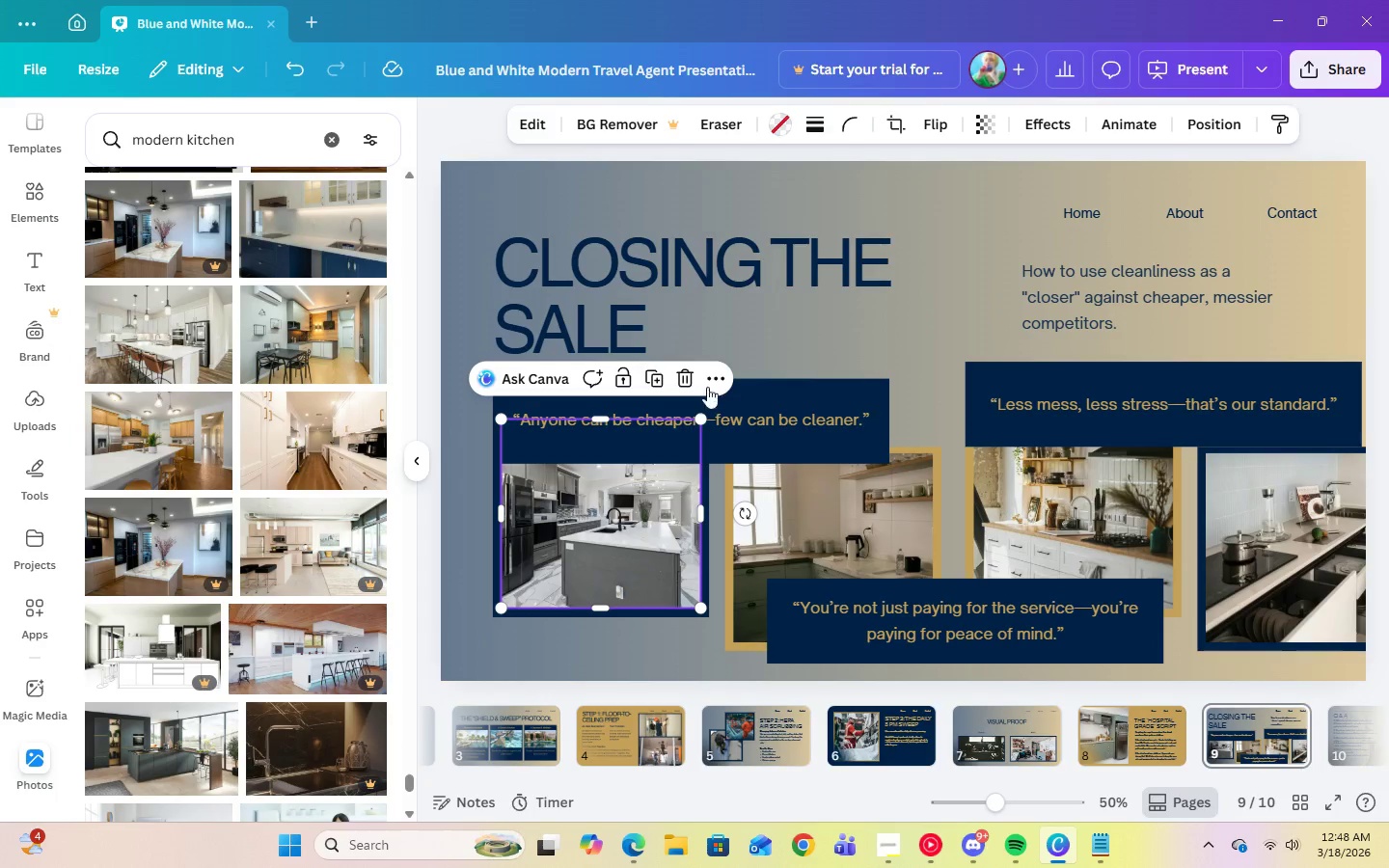 
left_click([717, 381])
 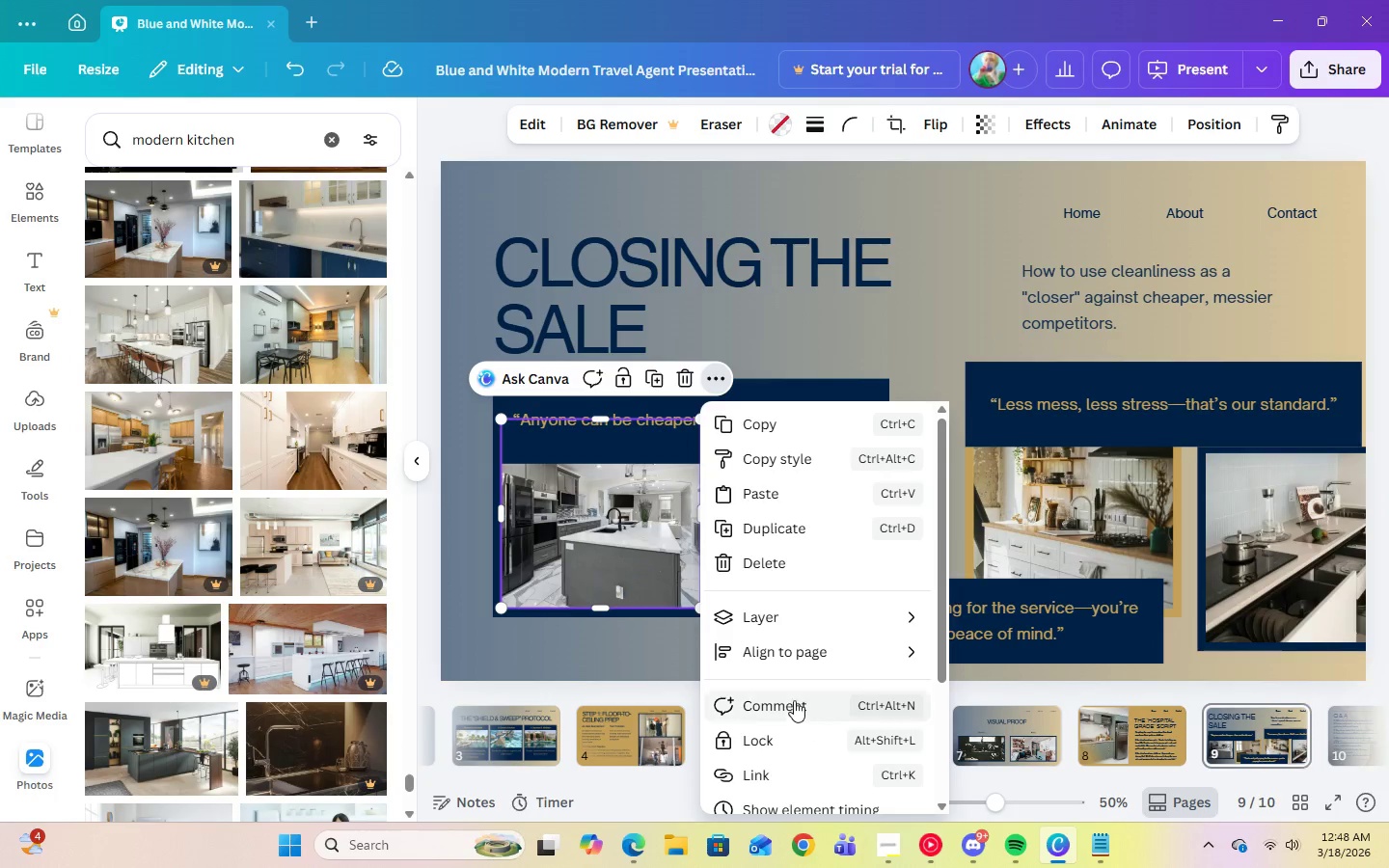 
scroll: coordinate [789, 667], scroll_direction: down, amount: 2.0
 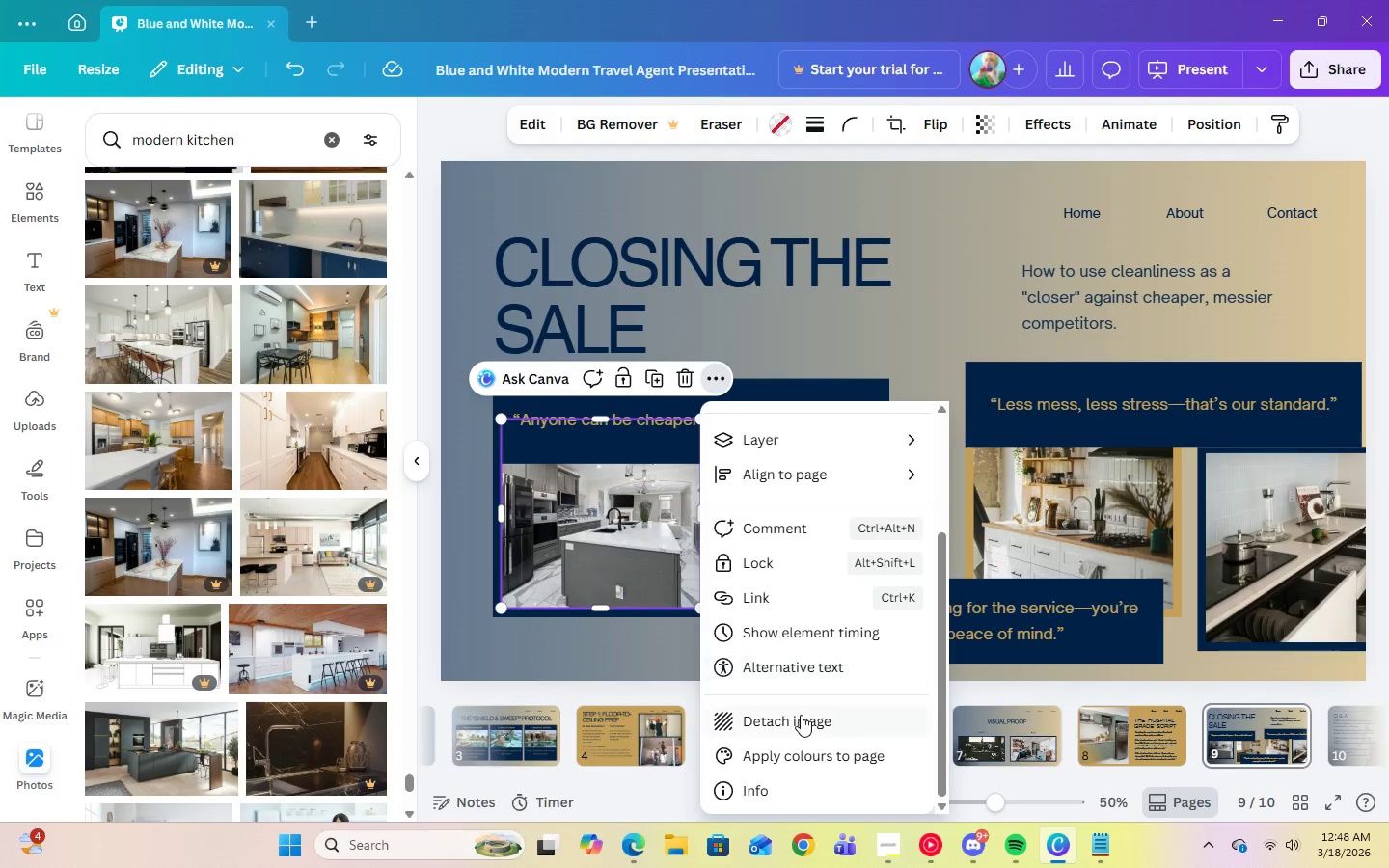 
left_click([799, 715])
 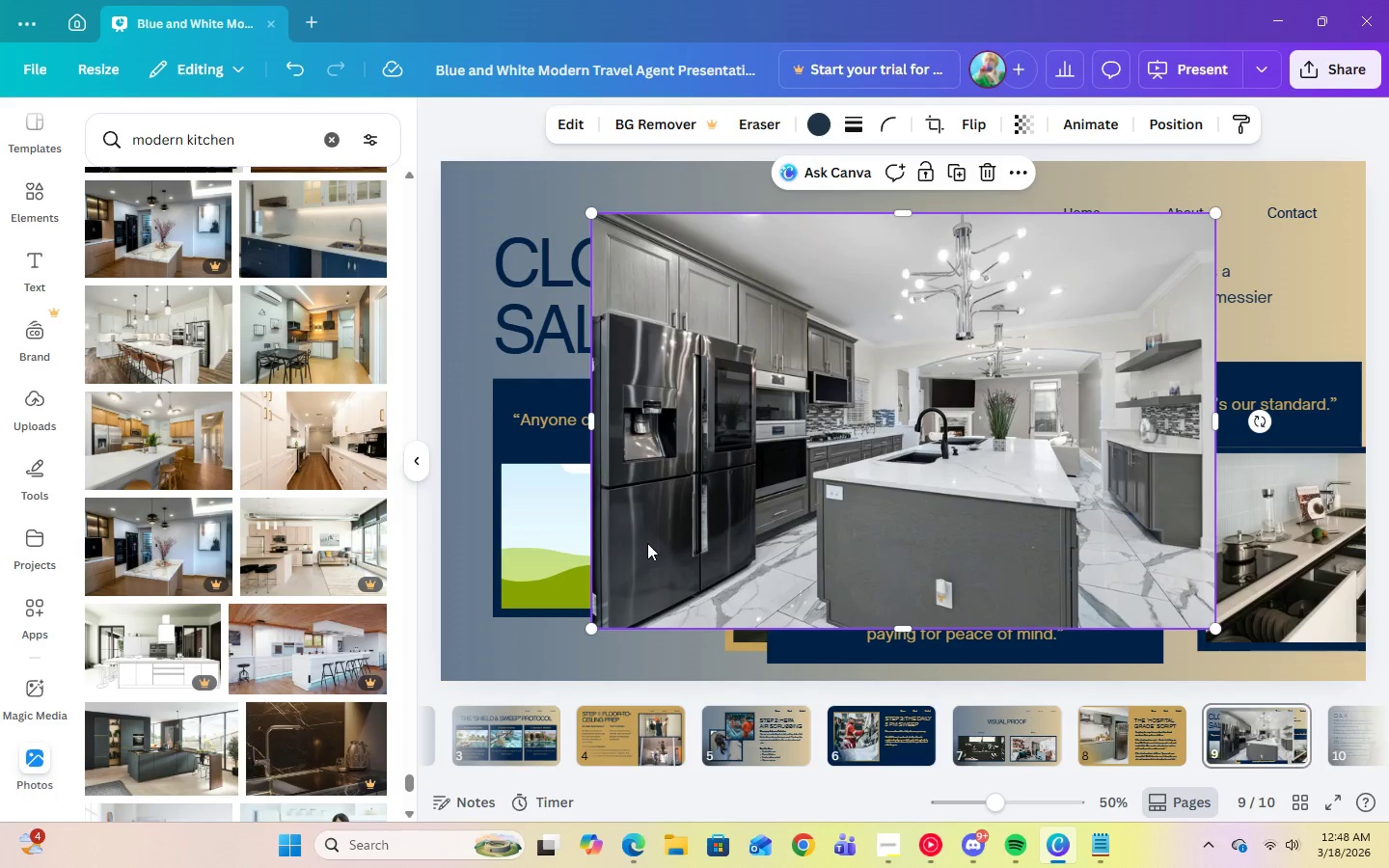 
left_click_drag(start_coordinate=[690, 531], to_coordinate=[798, 343])
 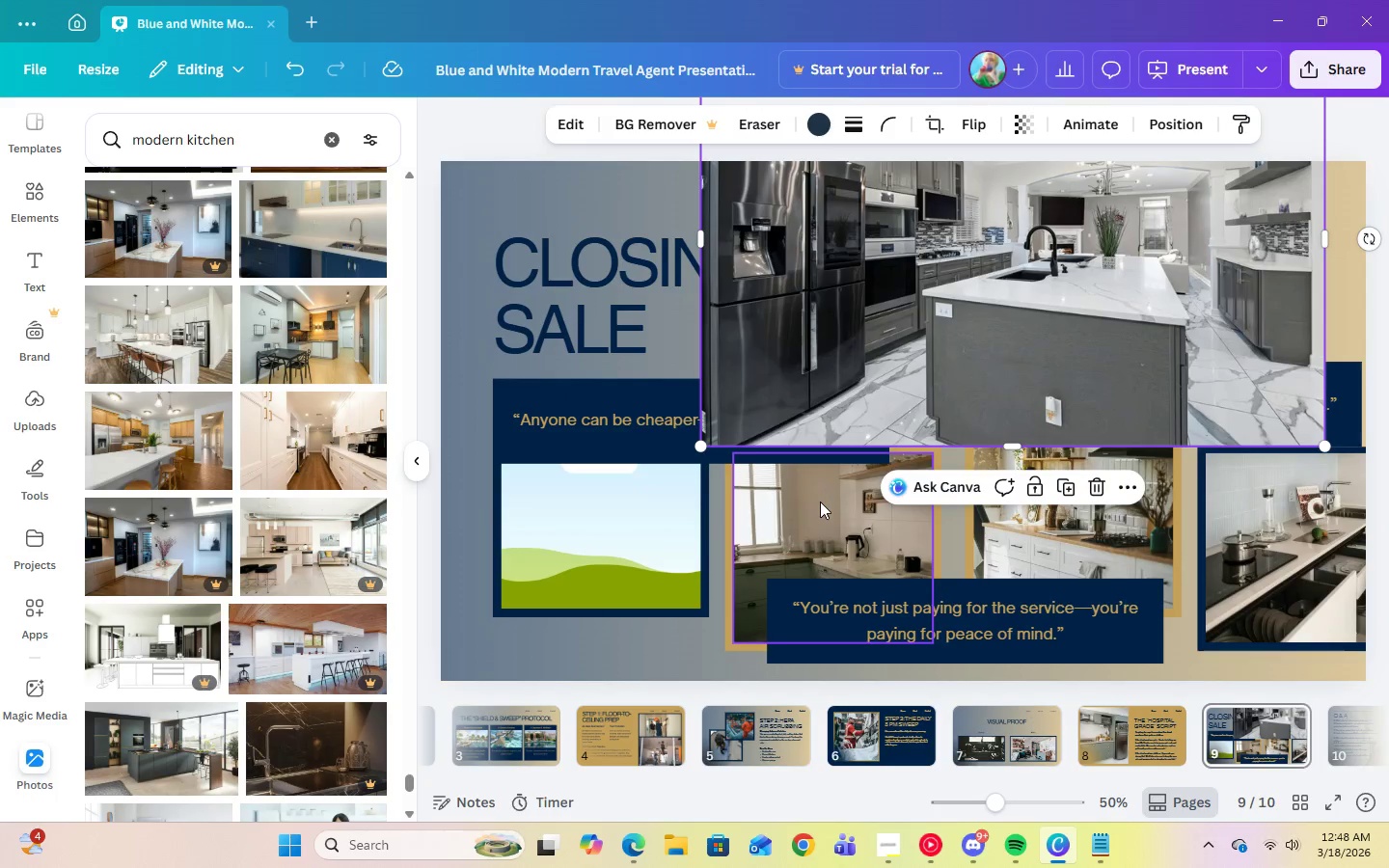 
left_click([820, 503])
 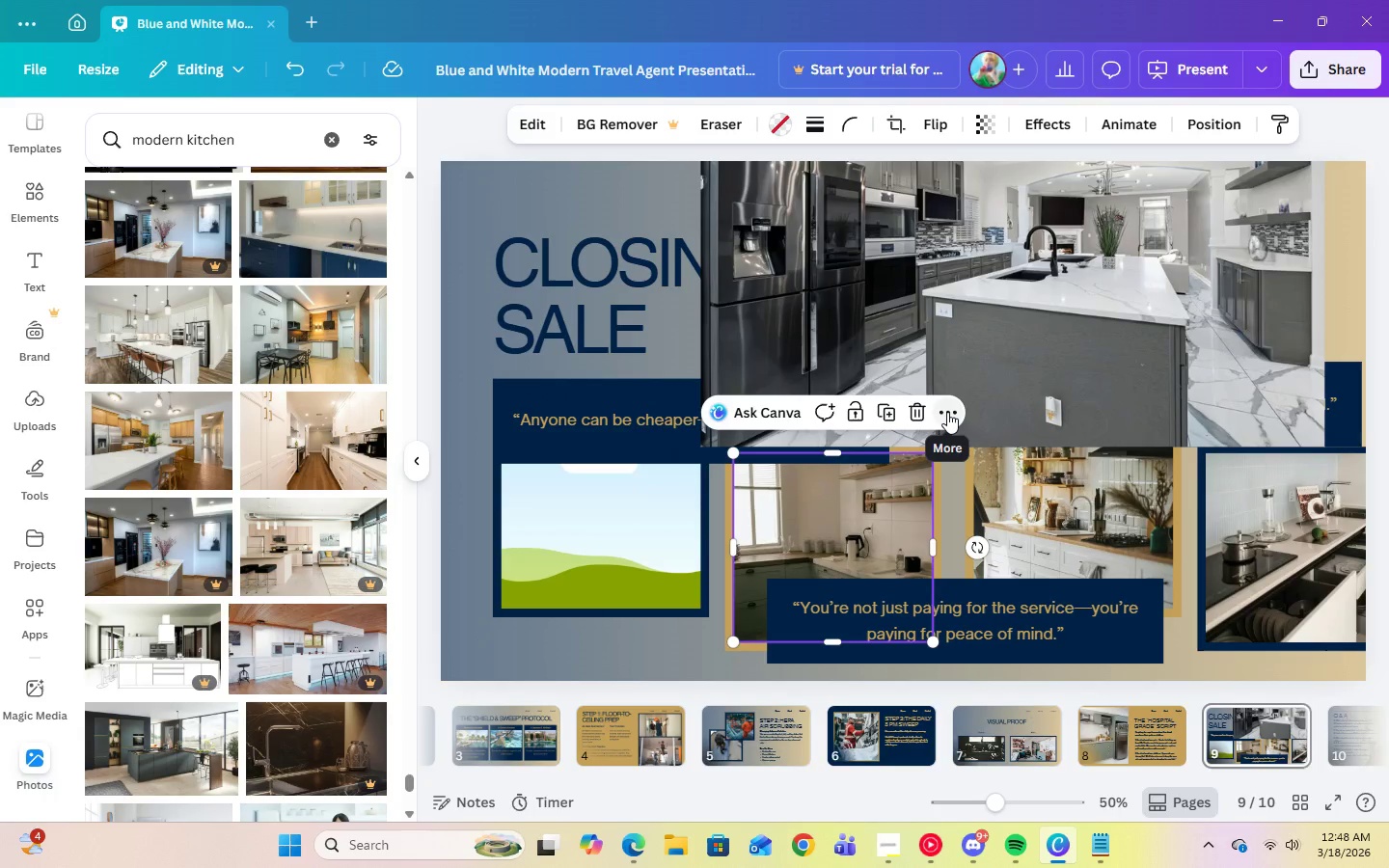 
left_click([947, 412])
 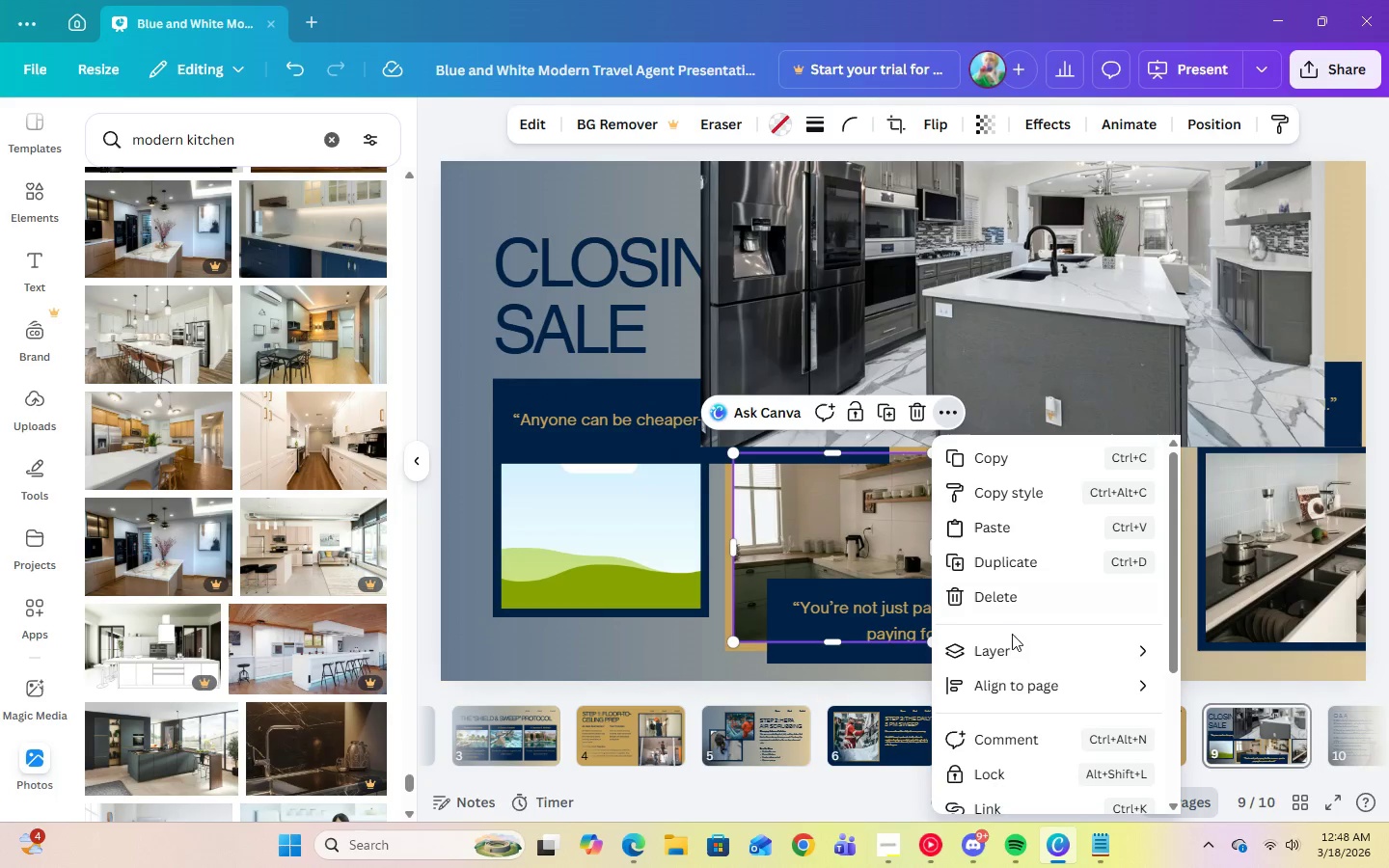 
scroll: coordinate [1012, 643], scroll_direction: down, amount: 3.0
 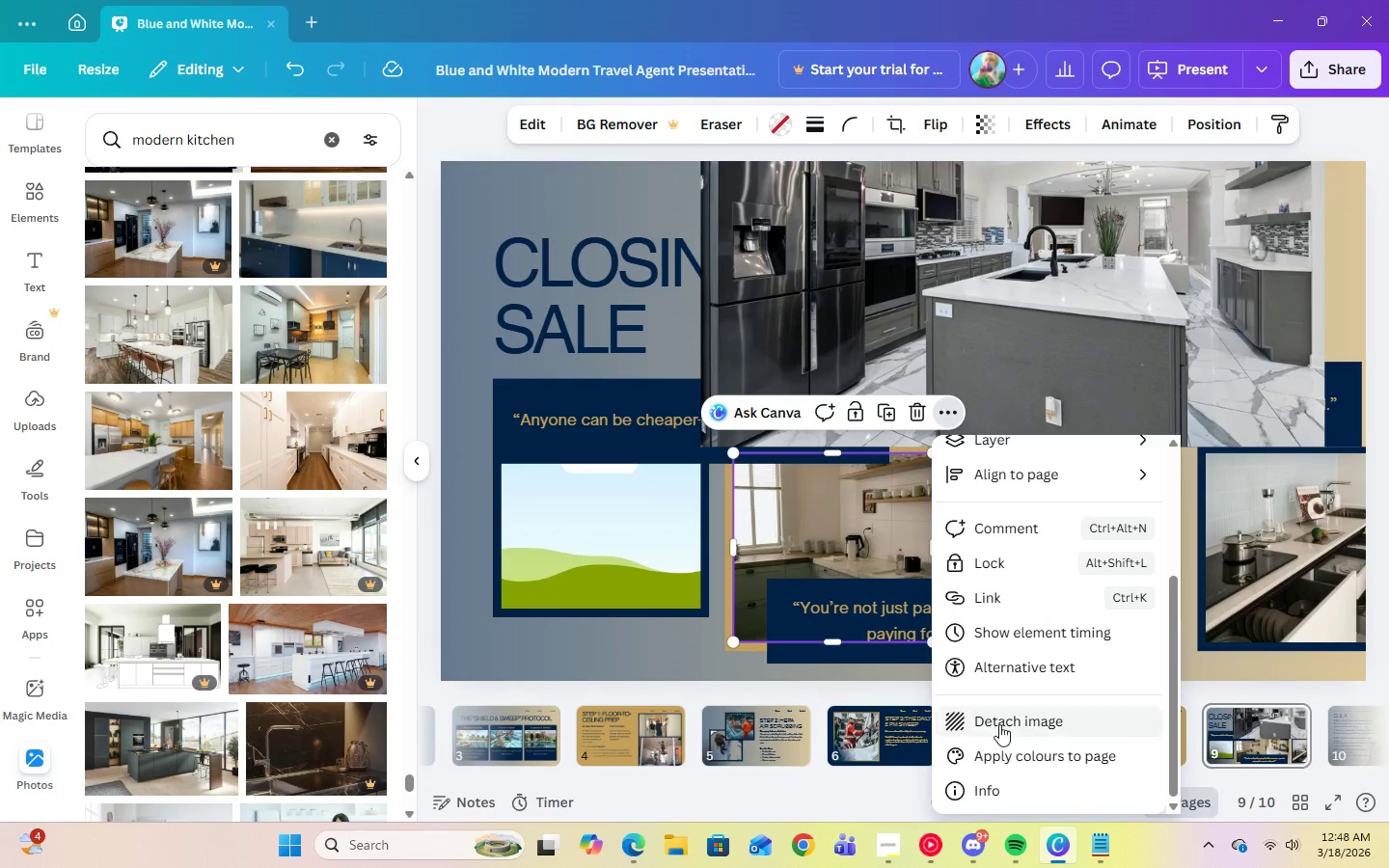 
left_click([999, 722])
 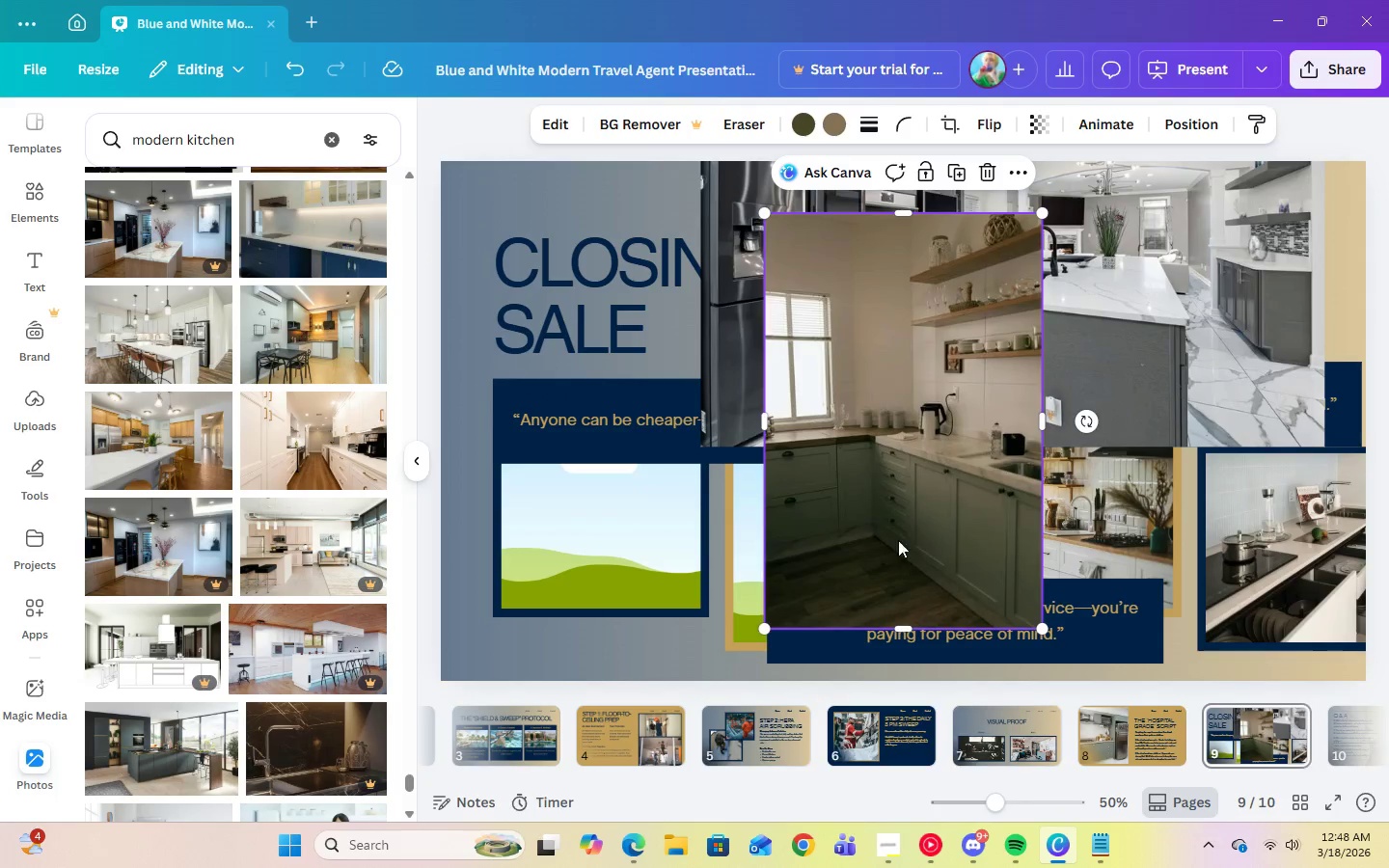 
left_click_drag(start_coordinate=[893, 532], to_coordinate=[639, 565])
 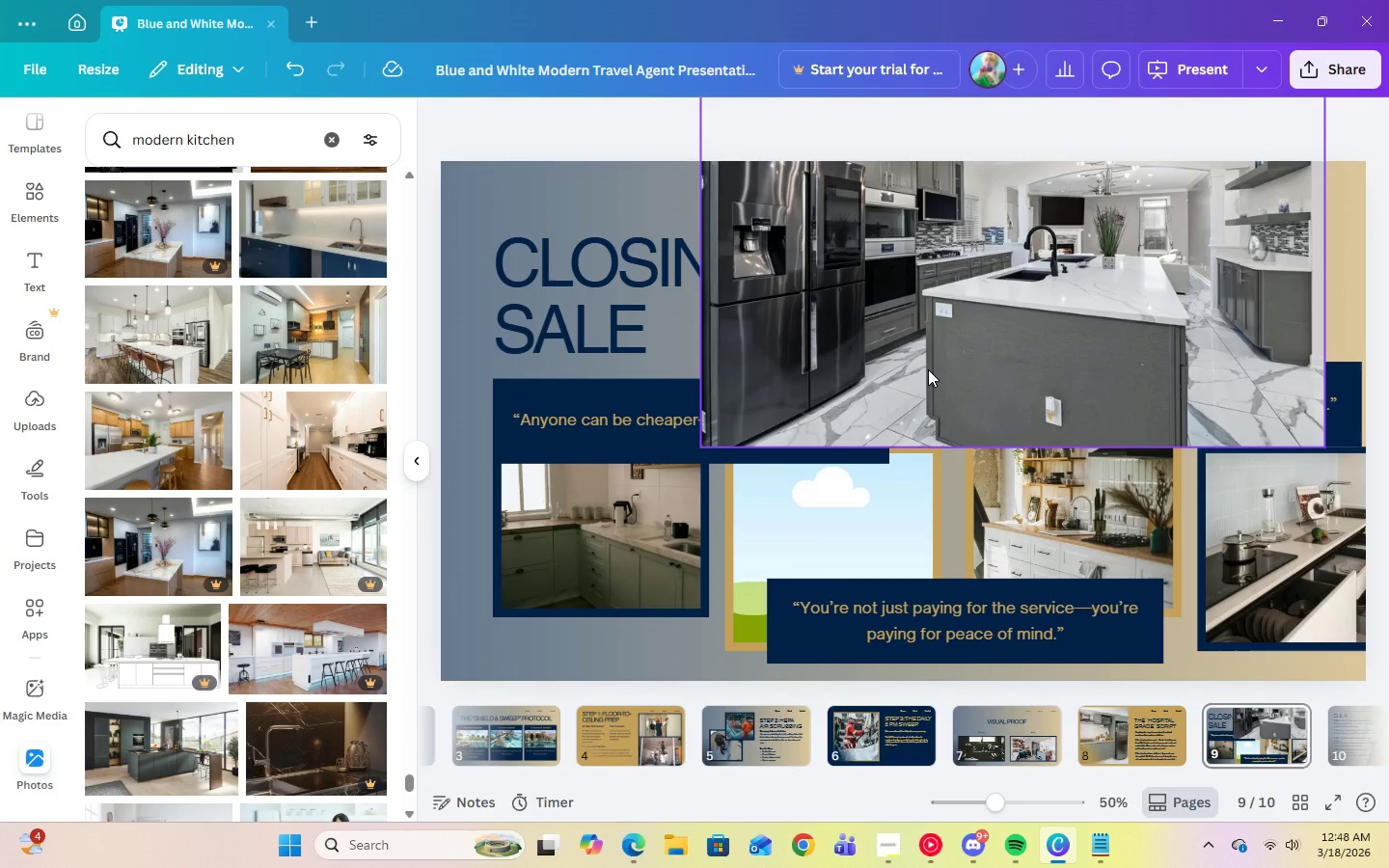 
left_click_drag(start_coordinate=[928, 370], to_coordinate=[858, 511])
 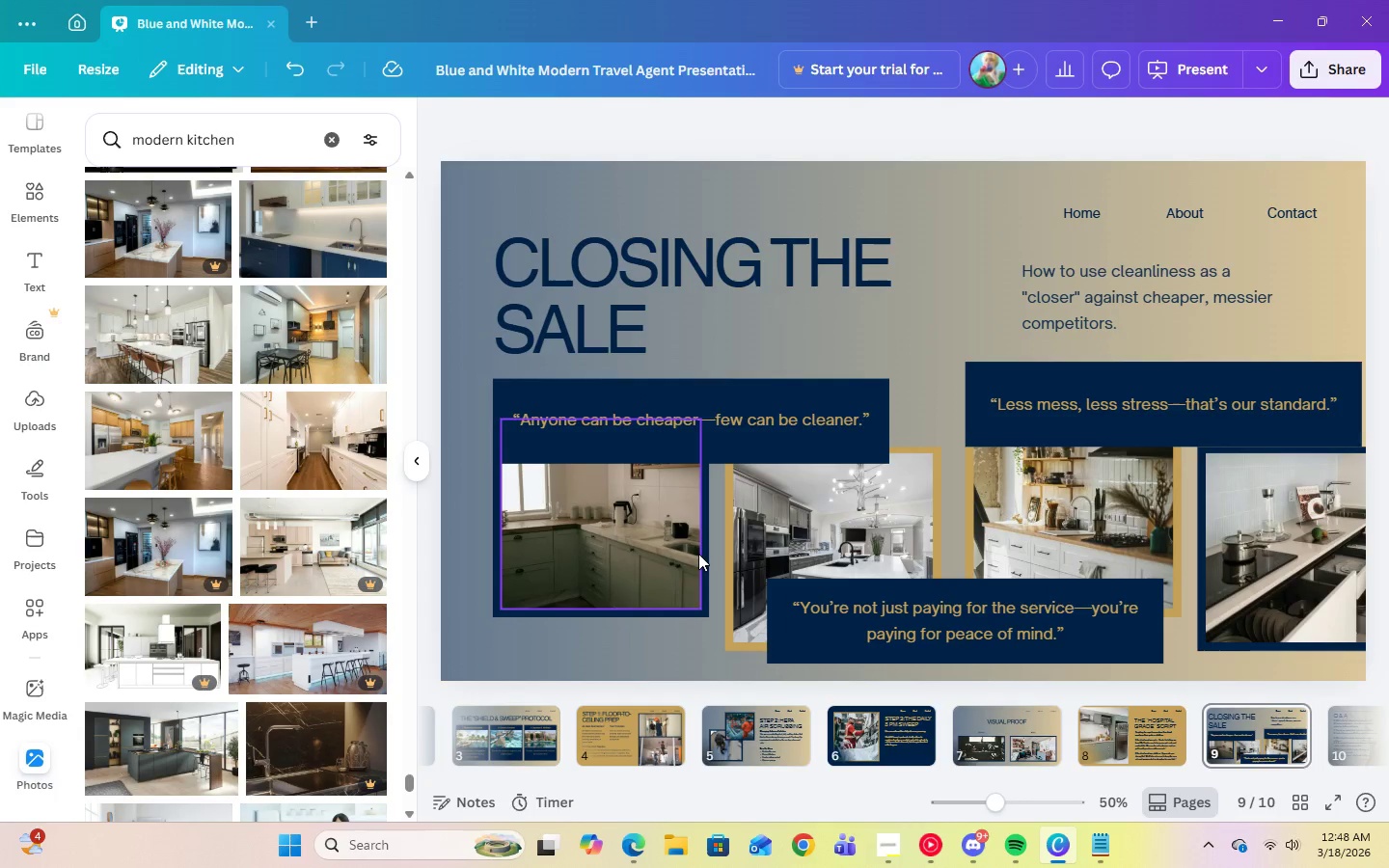 
left_click([705, 555])
 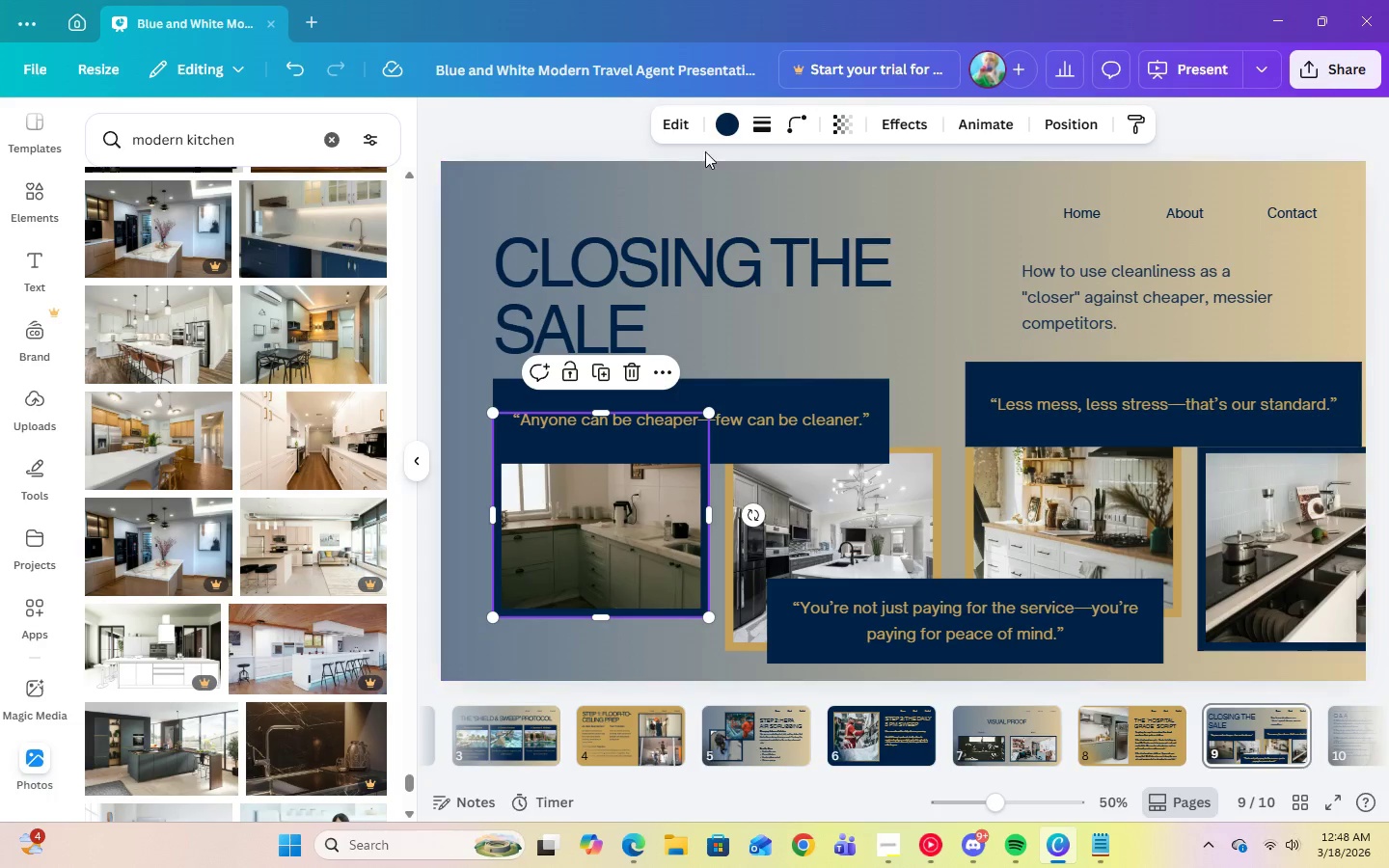 
left_click([721, 134])
 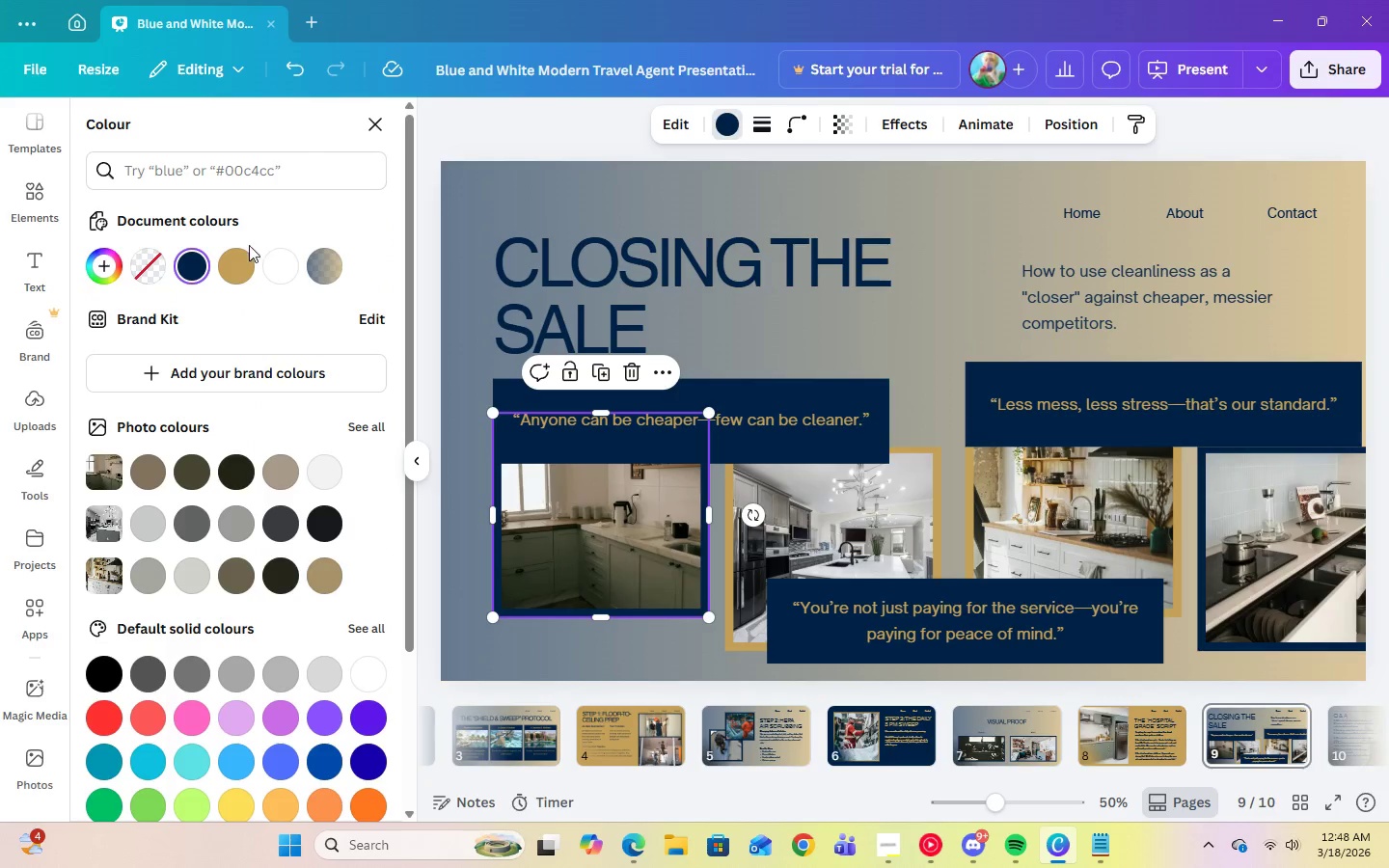 
left_click([234, 261])
 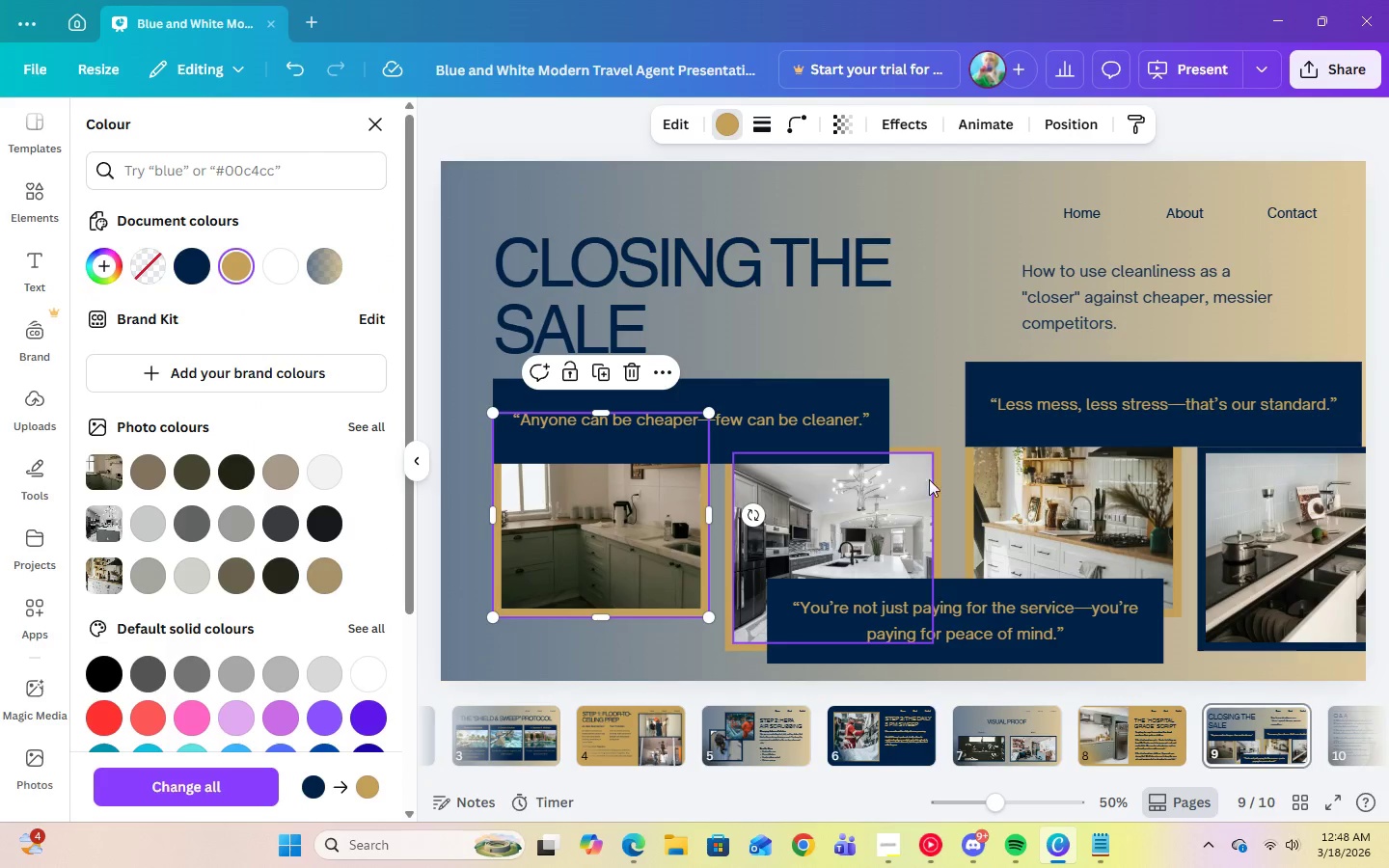 
left_click([939, 479])
 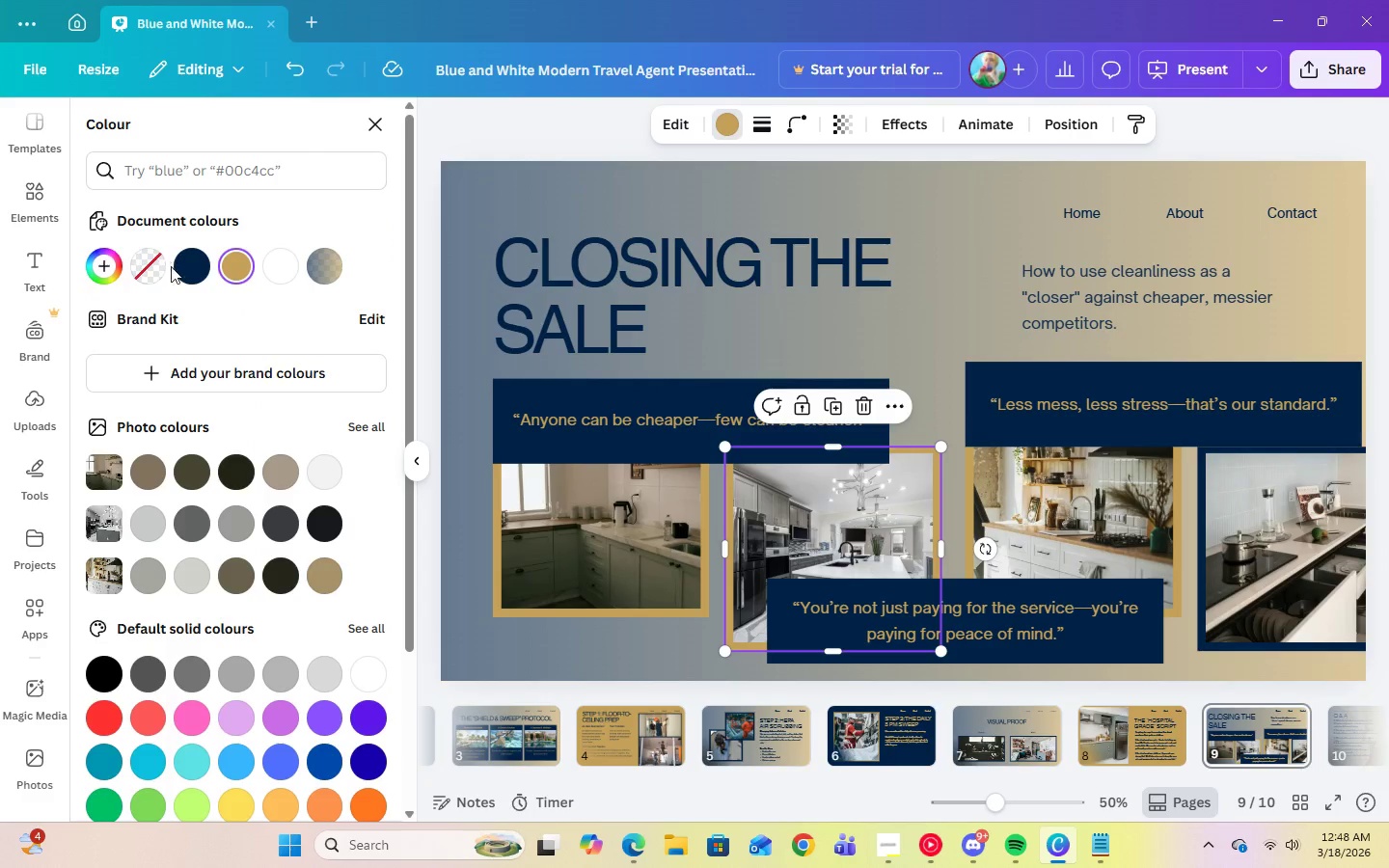 
left_click([182, 269])
 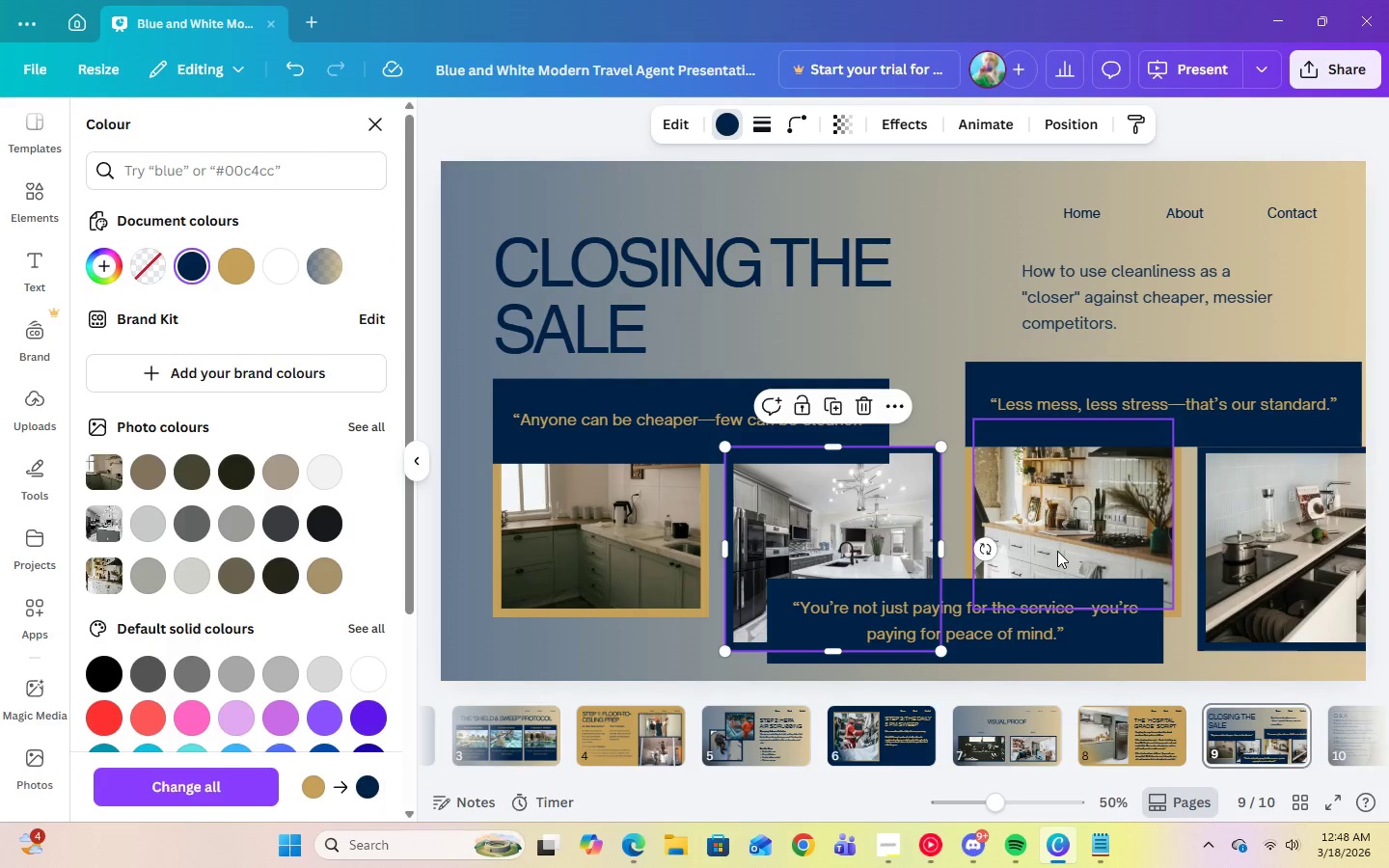 
left_click([1057, 551])
 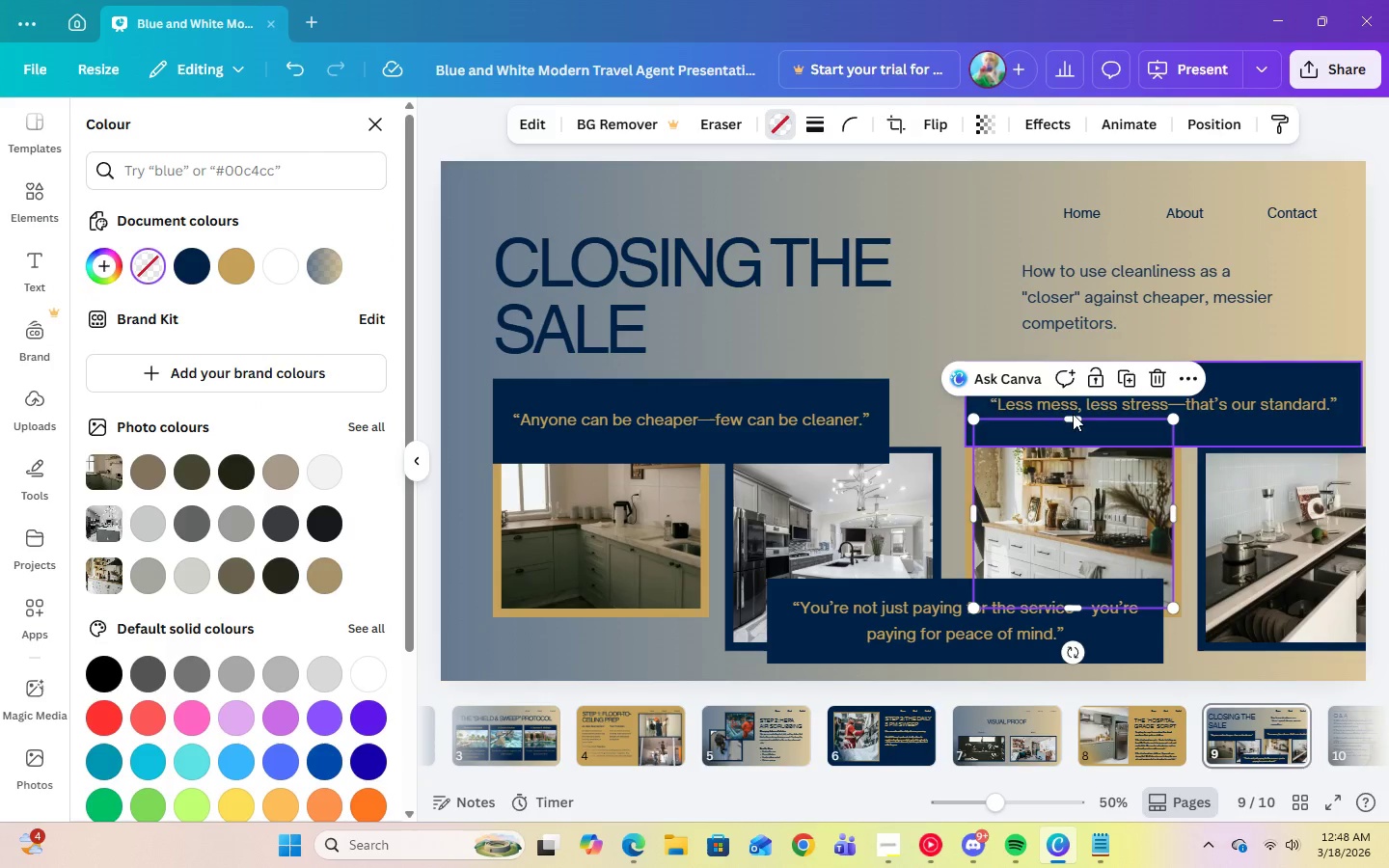 
left_click([1190, 382])
 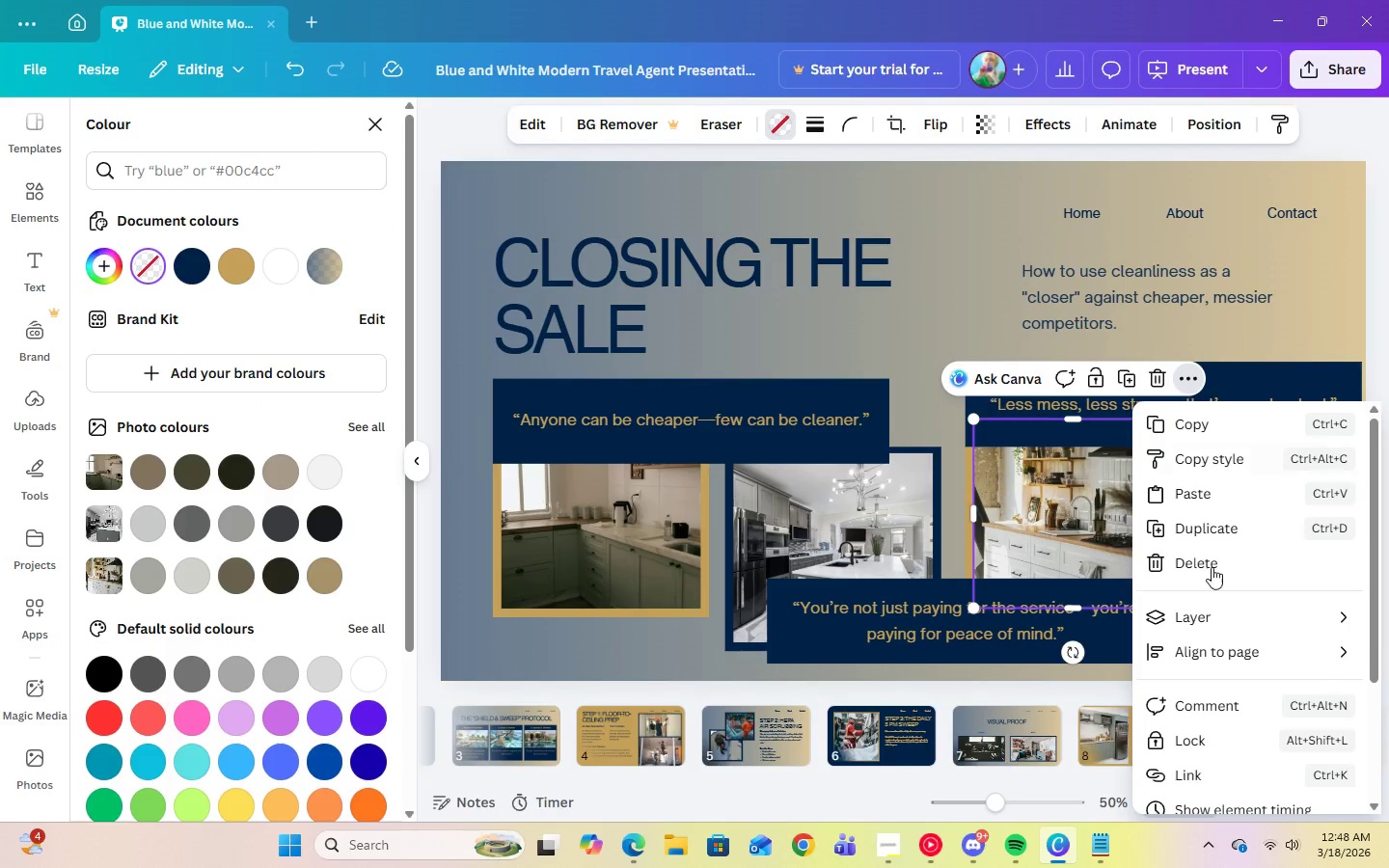 
scroll: coordinate [1224, 644], scroll_direction: down, amount: 5.0
 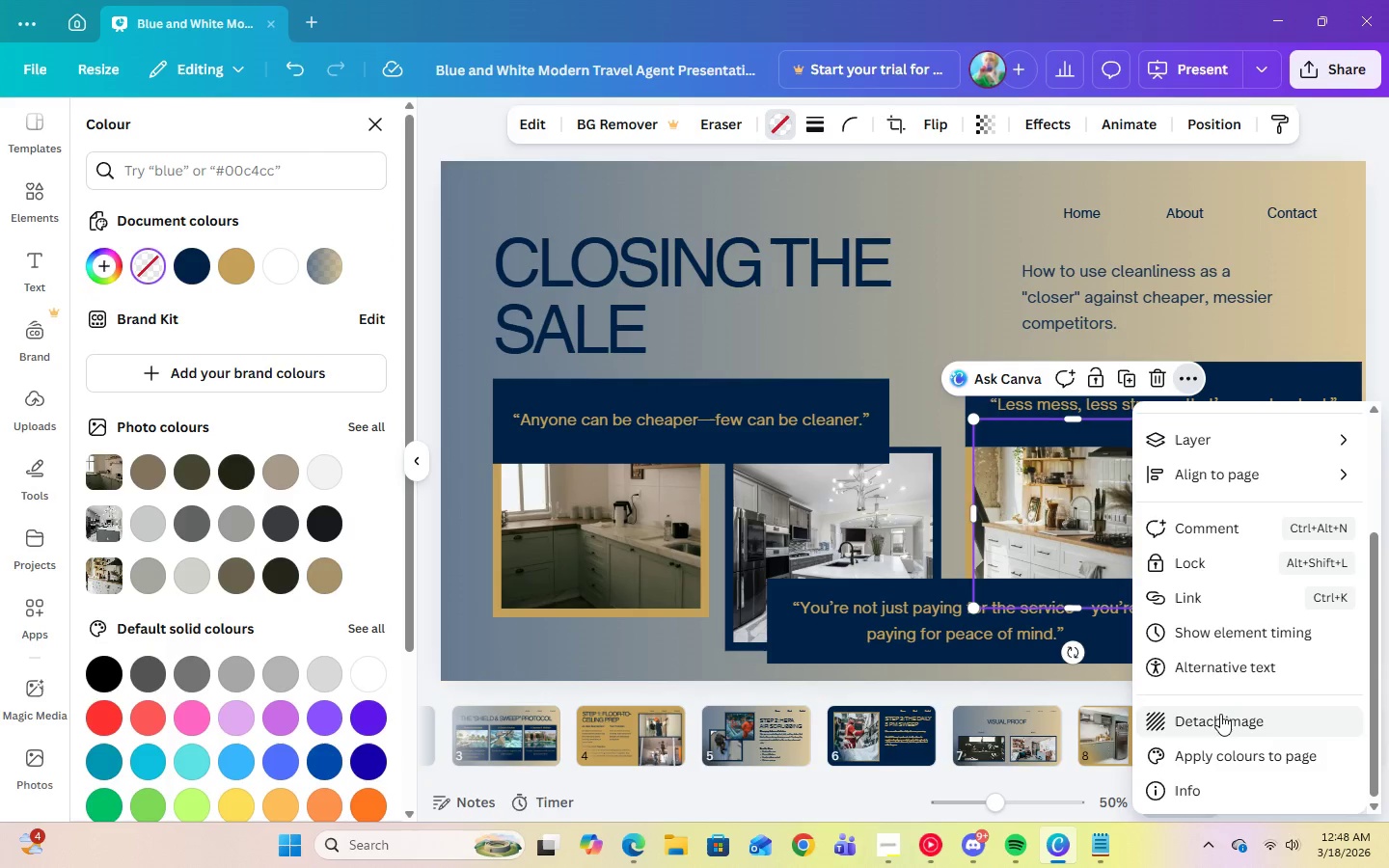 
left_click([1220, 719])
 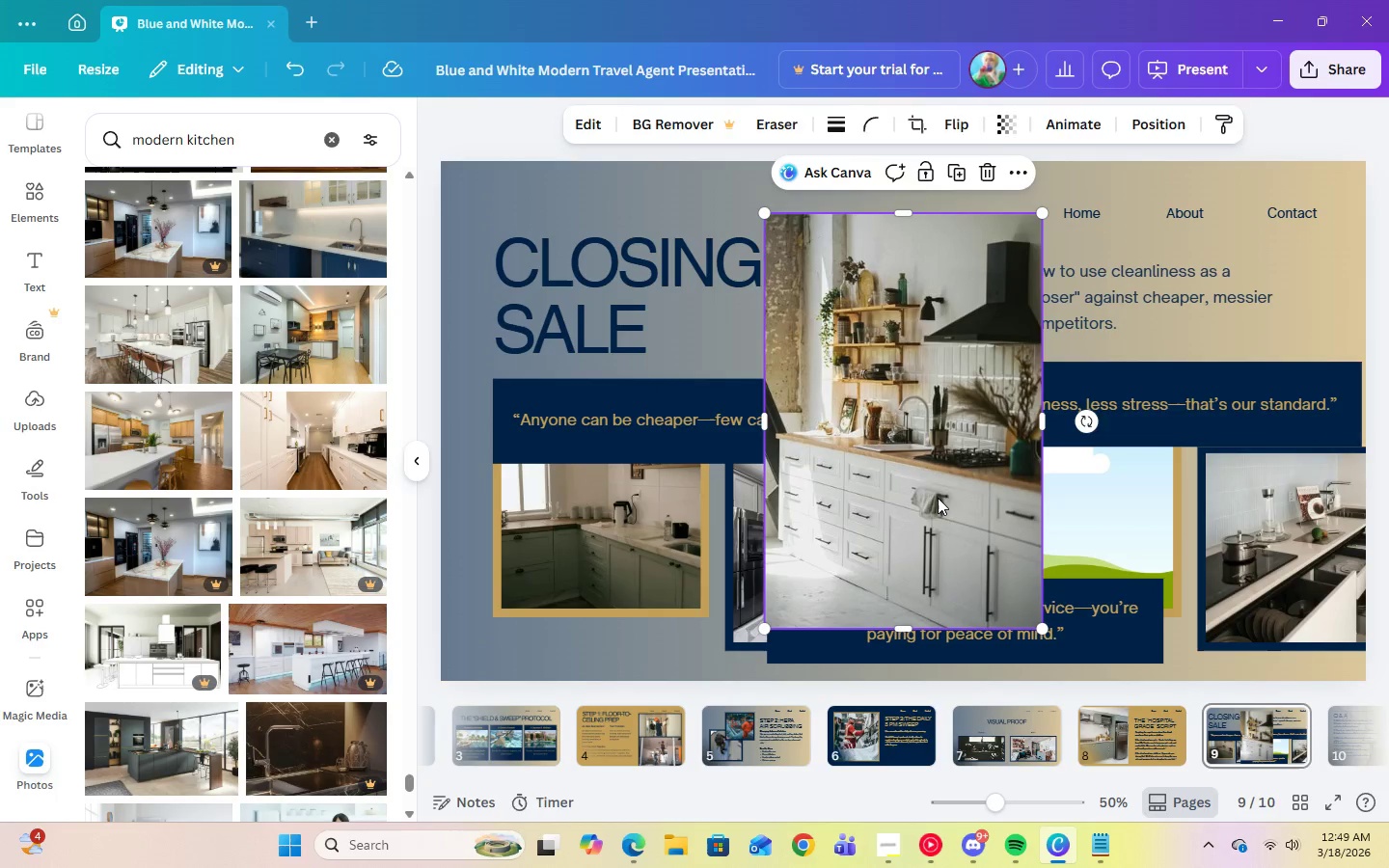 
left_click_drag(start_coordinate=[934, 492], to_coordinate=[807, 409])
 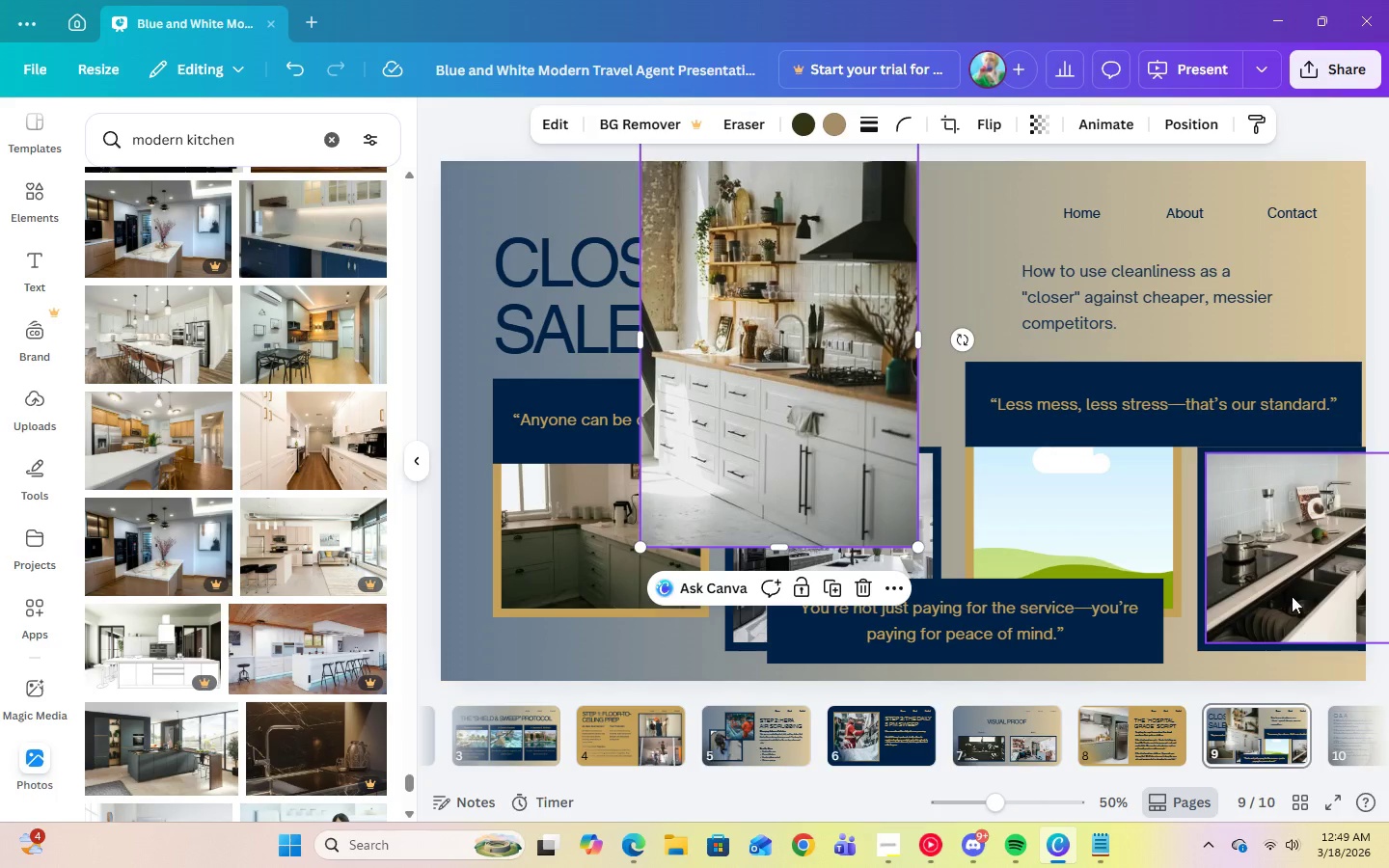 
left_click([1291, 589])
 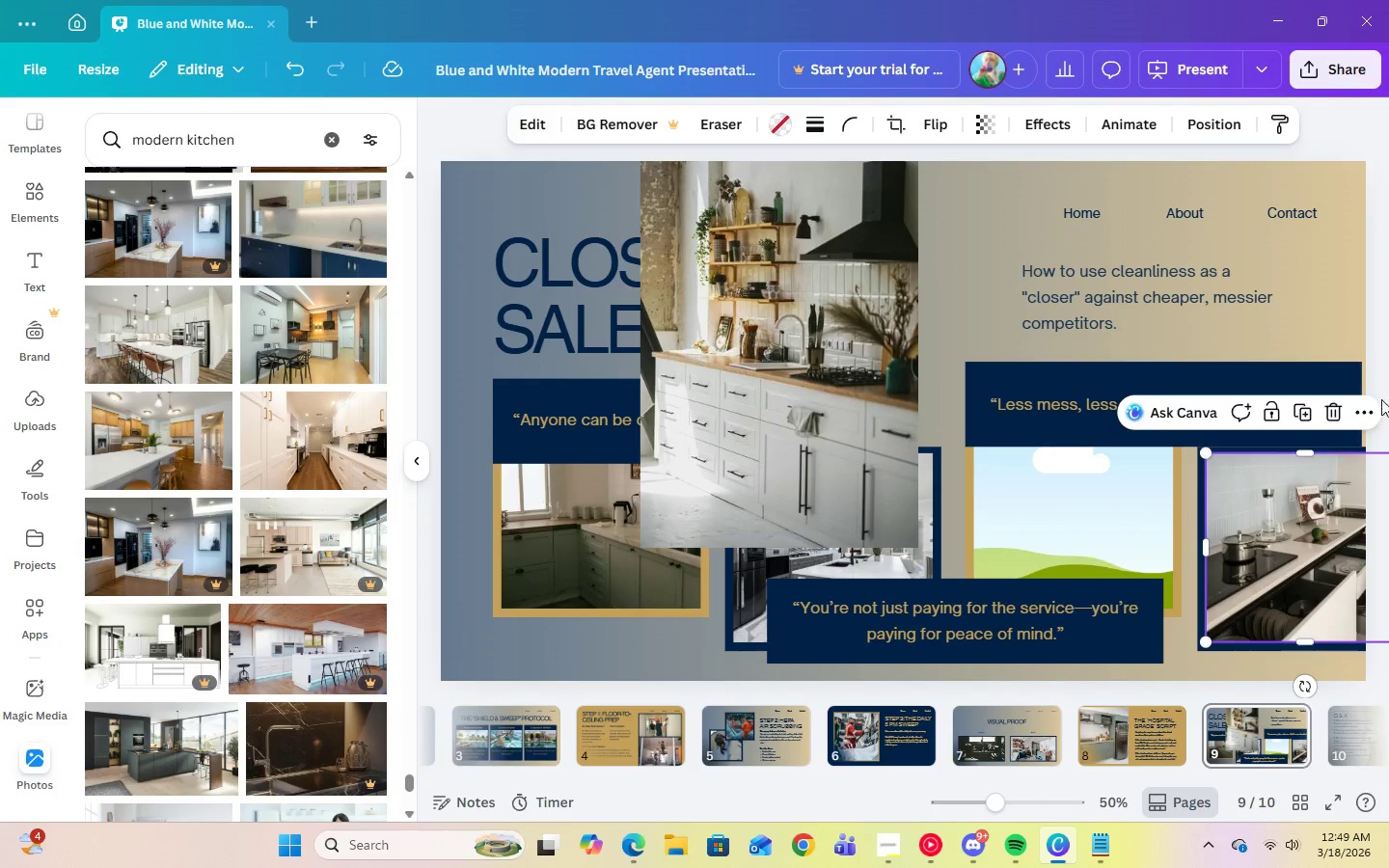 
left_click([1373, 413])
 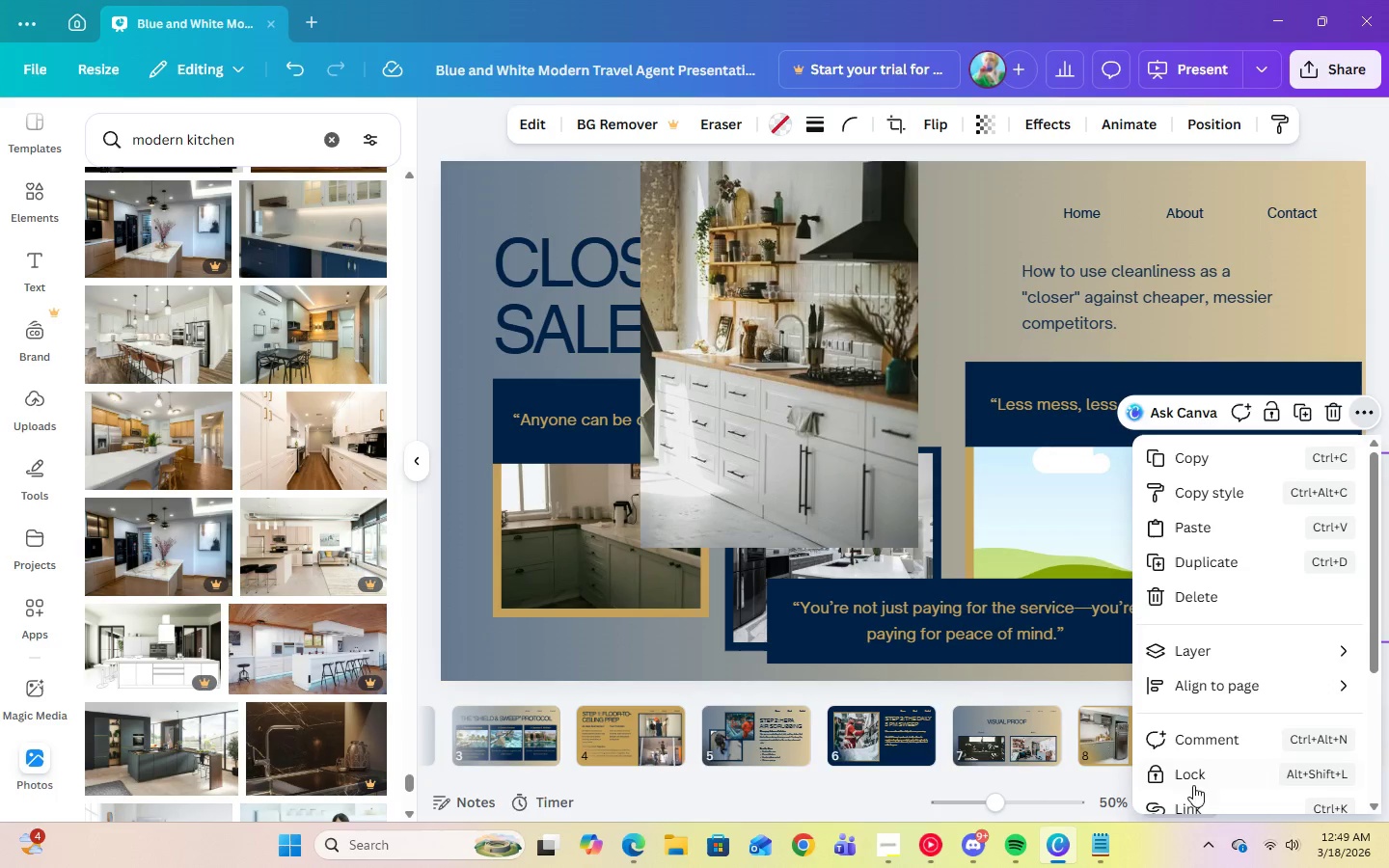 
scroll: coordinate [1217, 774], scroll_direction: down, amount: 3.0
 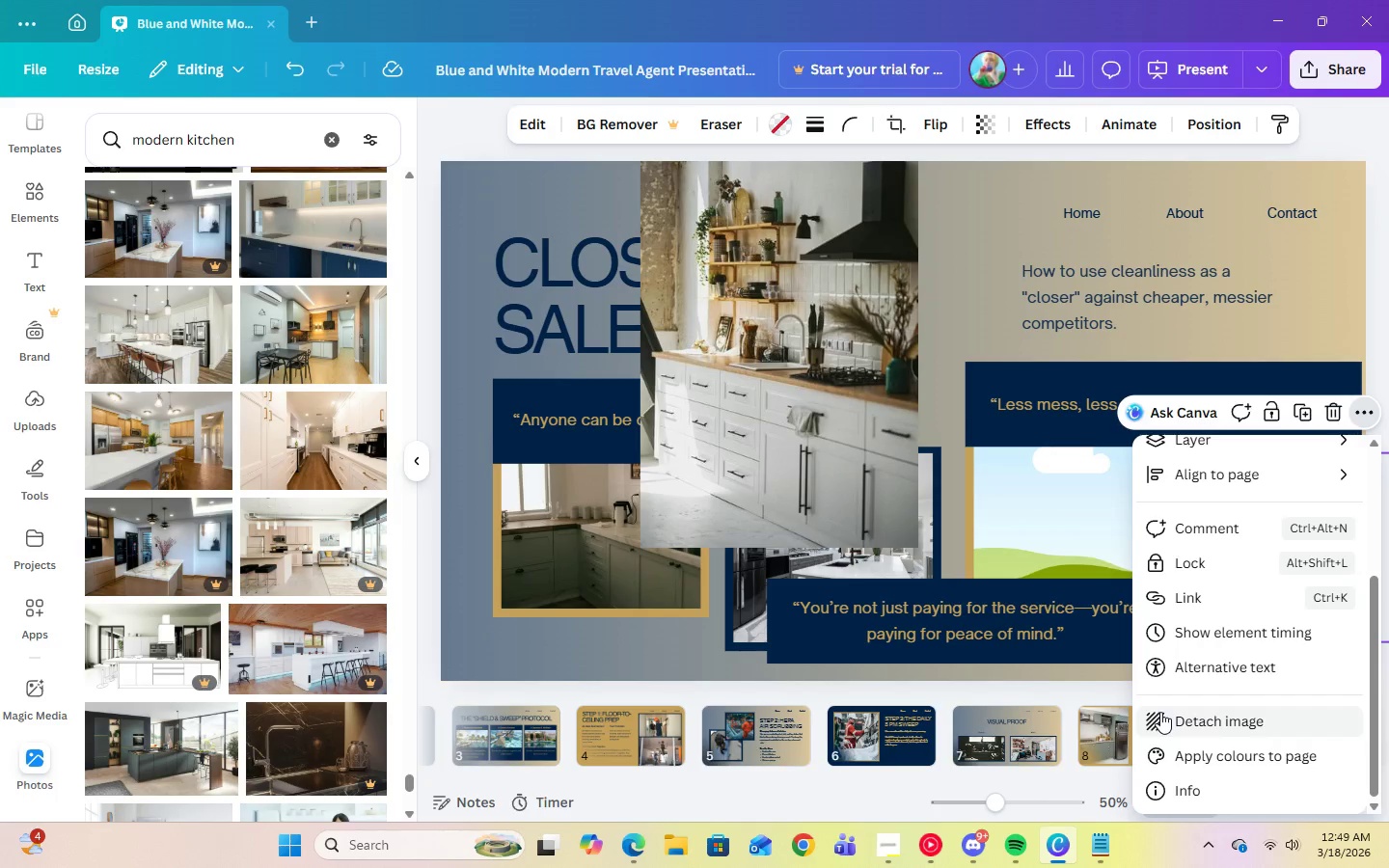 
left_click([1162, 713])
 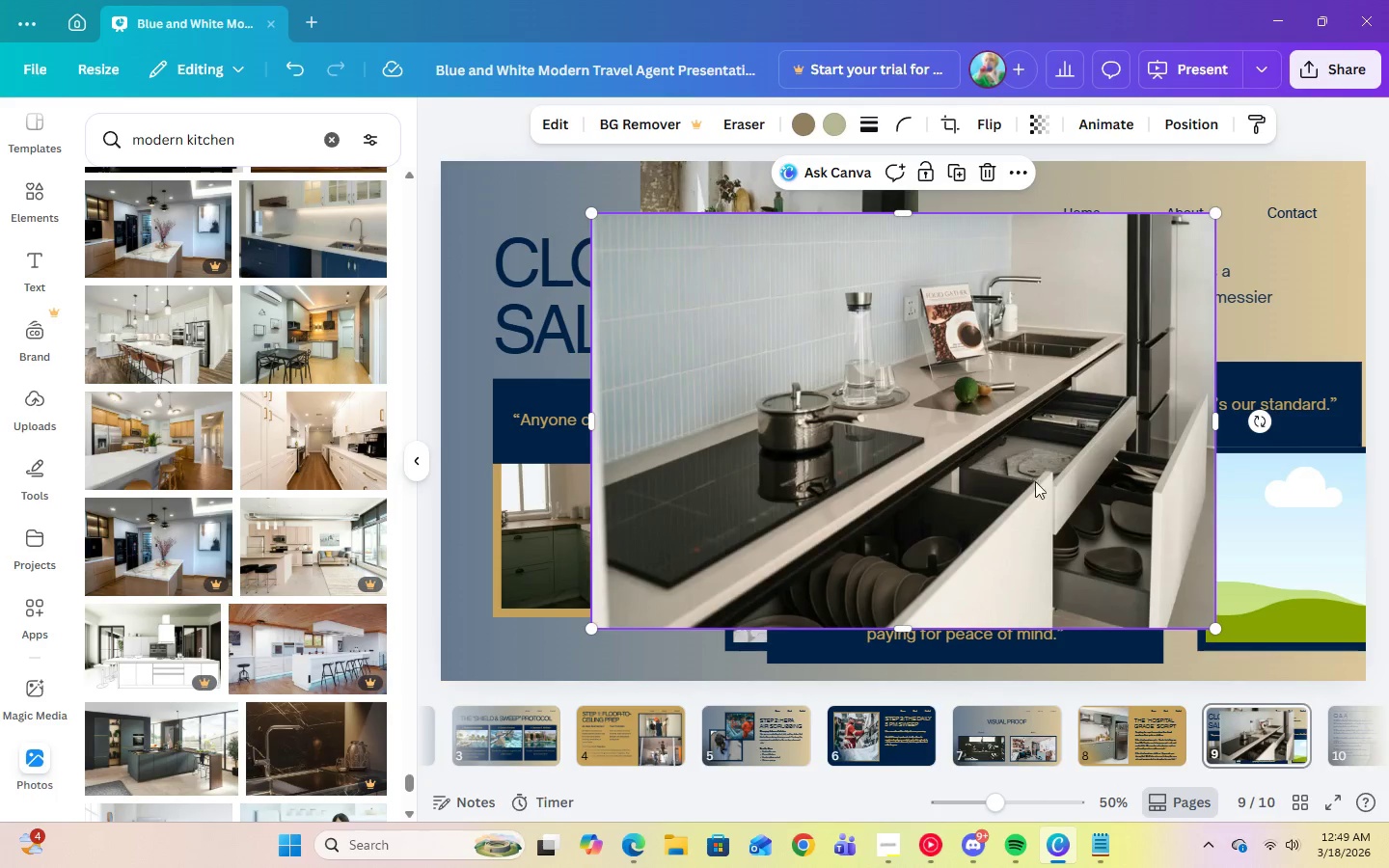 
left_click_drag(start_coordinate=[1036, 492], to_coordinate=[1110, 527])
 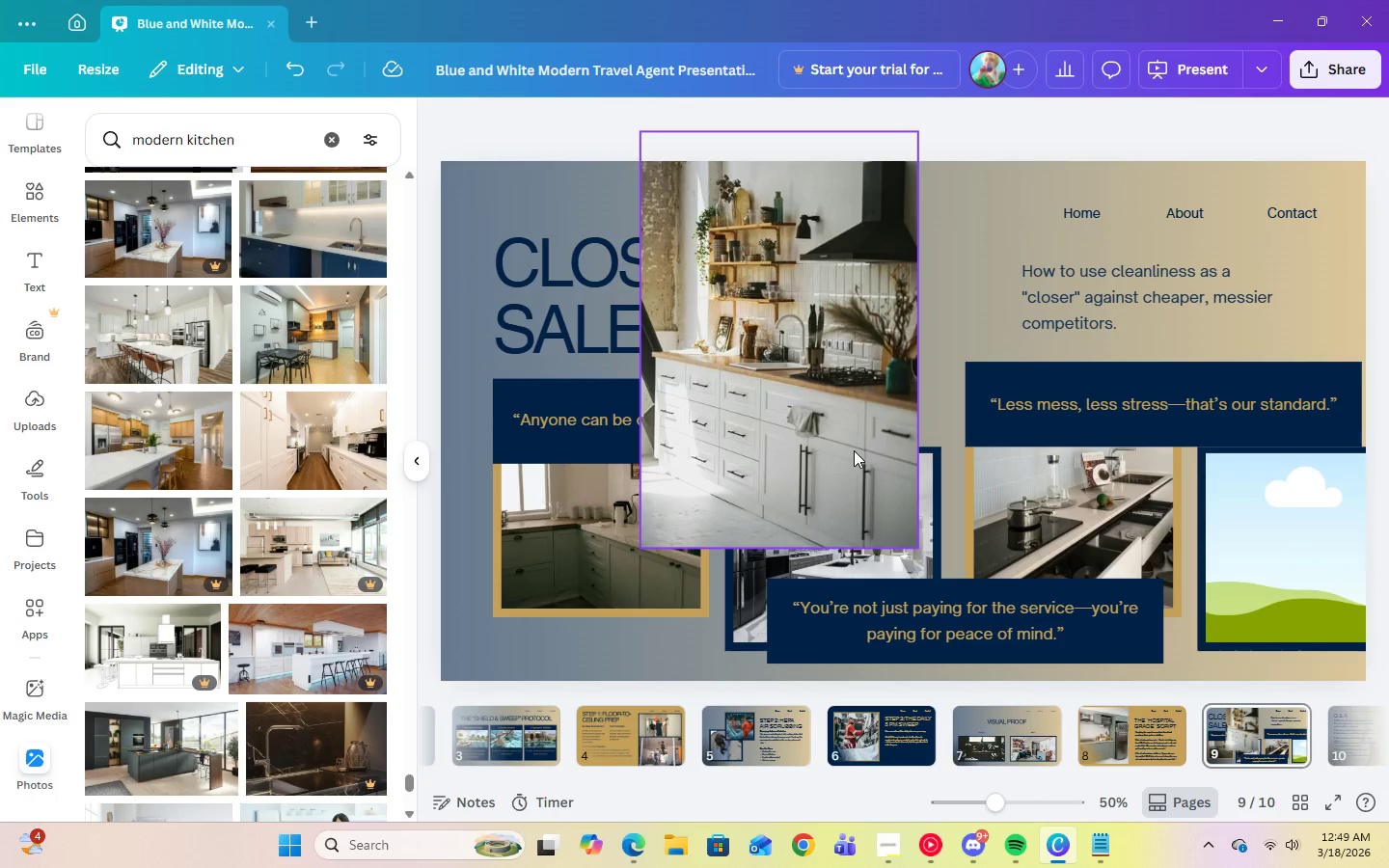 
left_click_drag(start_coordinate=[854, 450], to_coordinate=[1239, 557])
 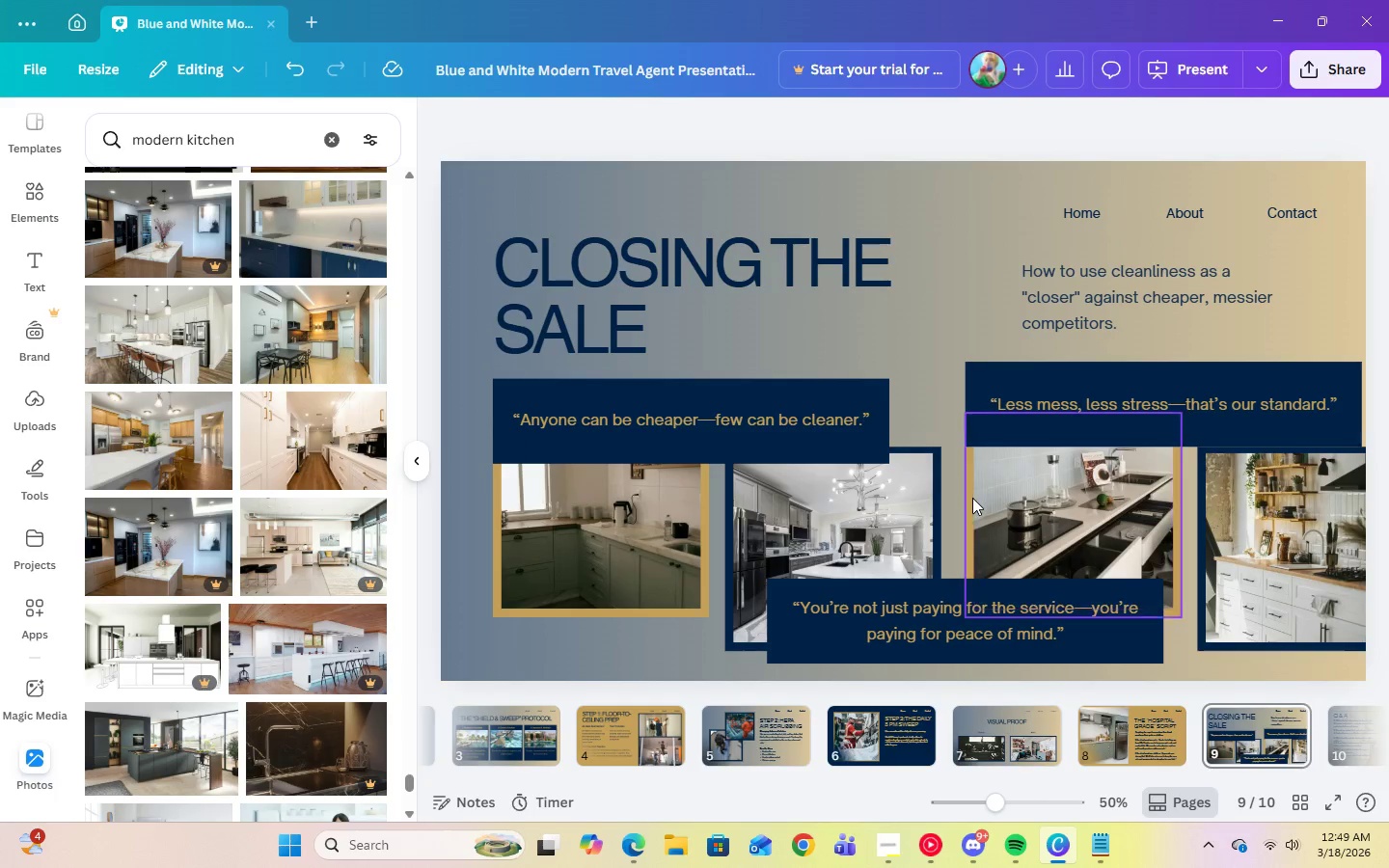 
left_click([968, 493])
 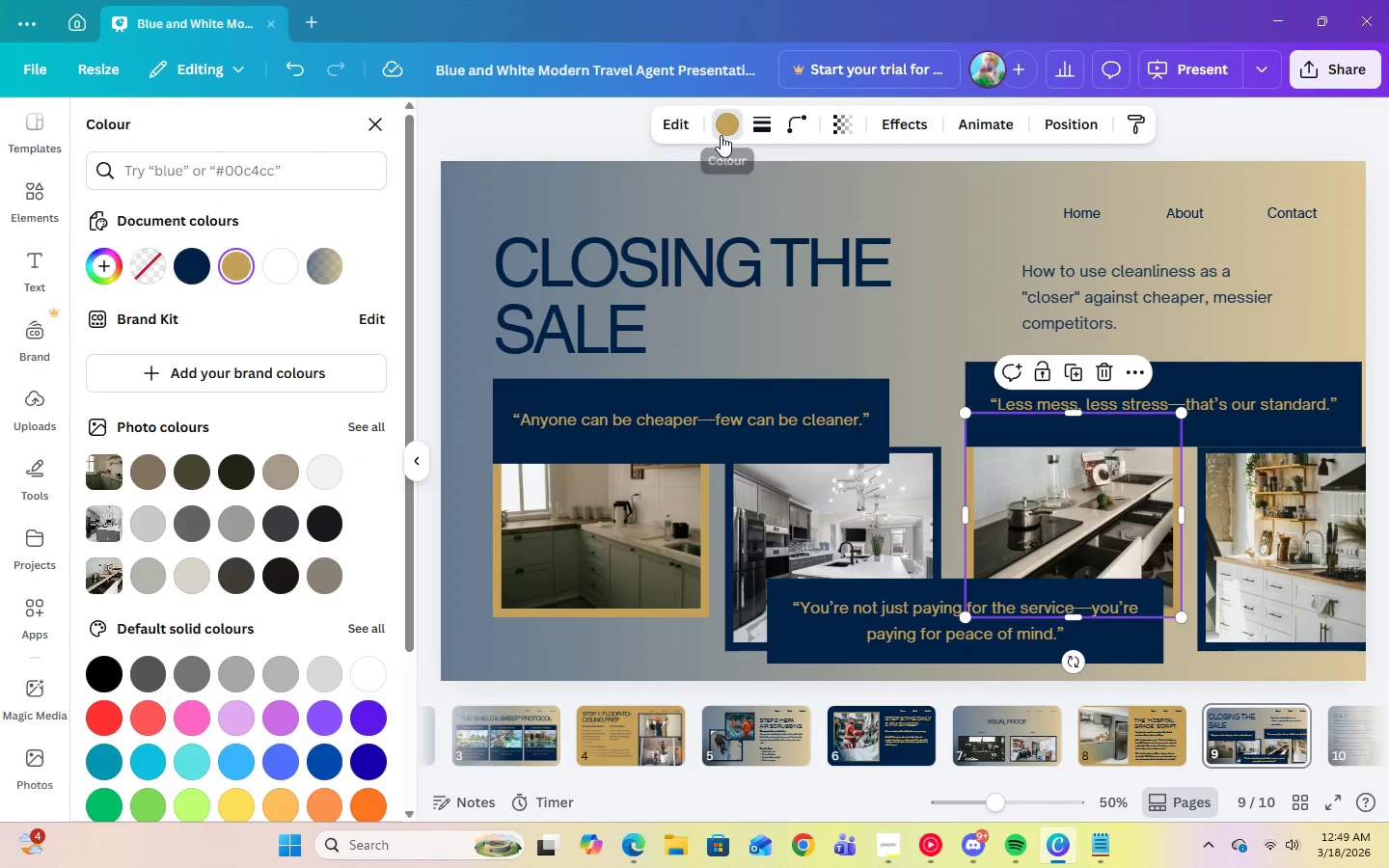 
left_click([201, 261])
 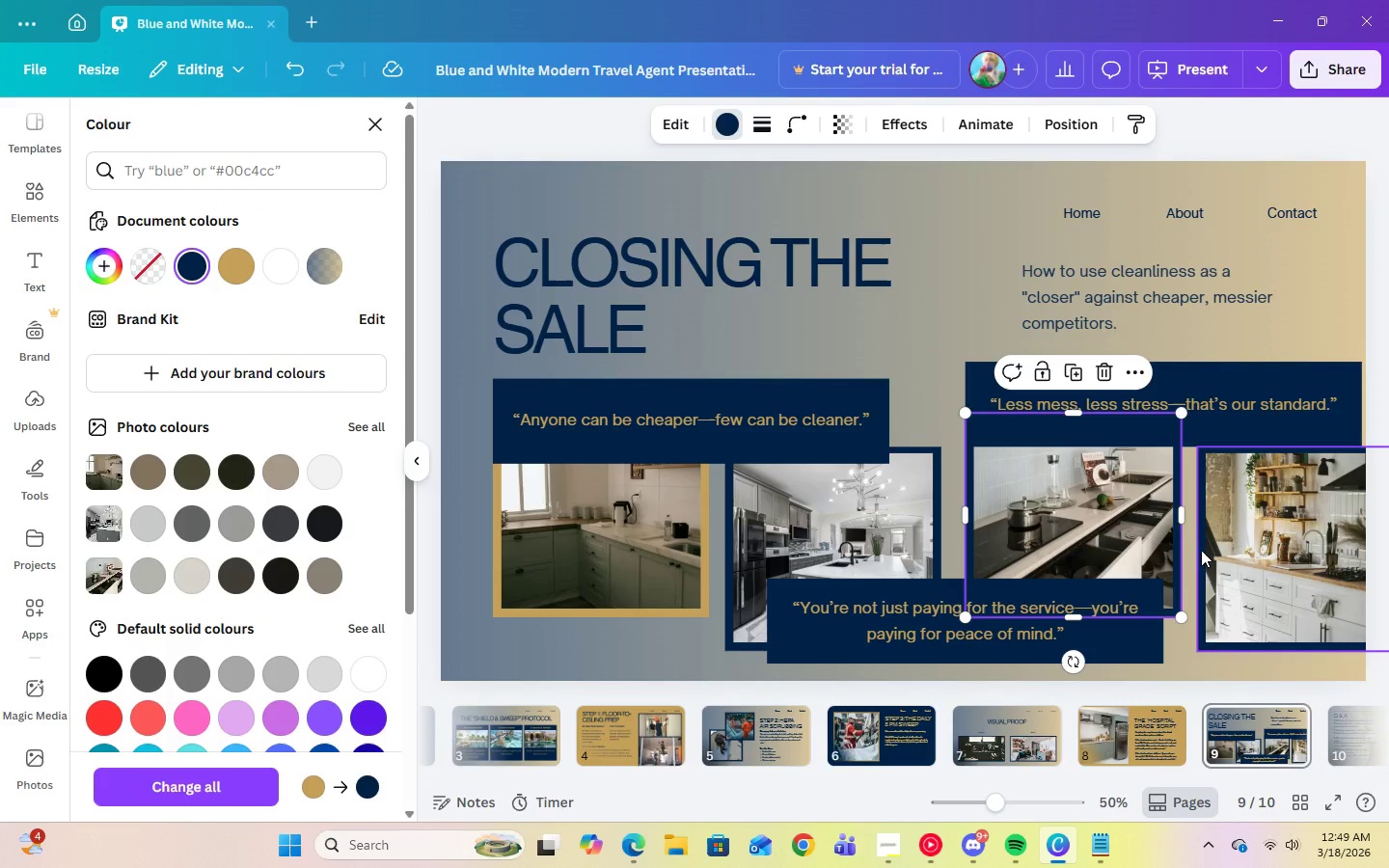 
left_click([1201, 550])
 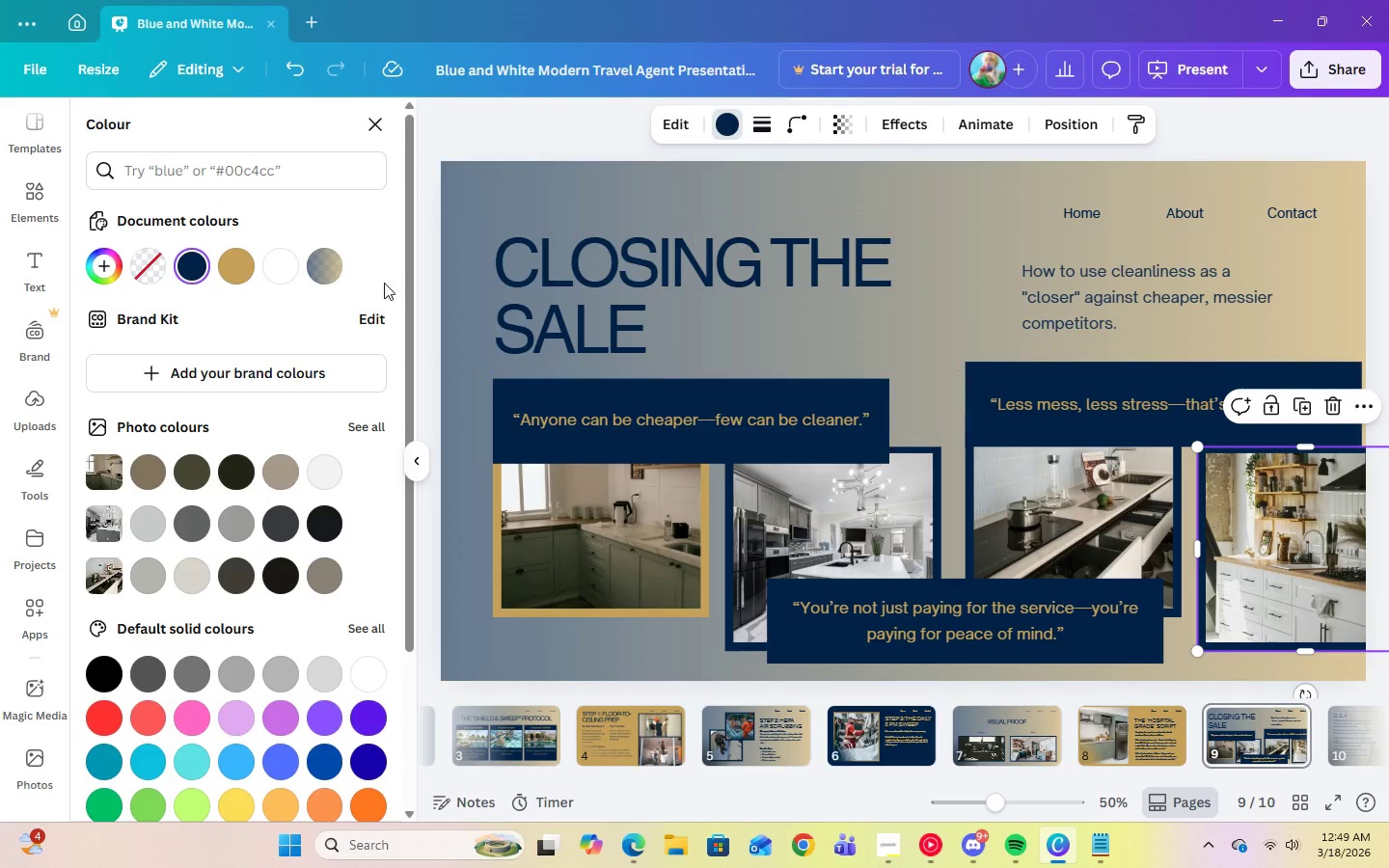 
left_click([233, 255])
 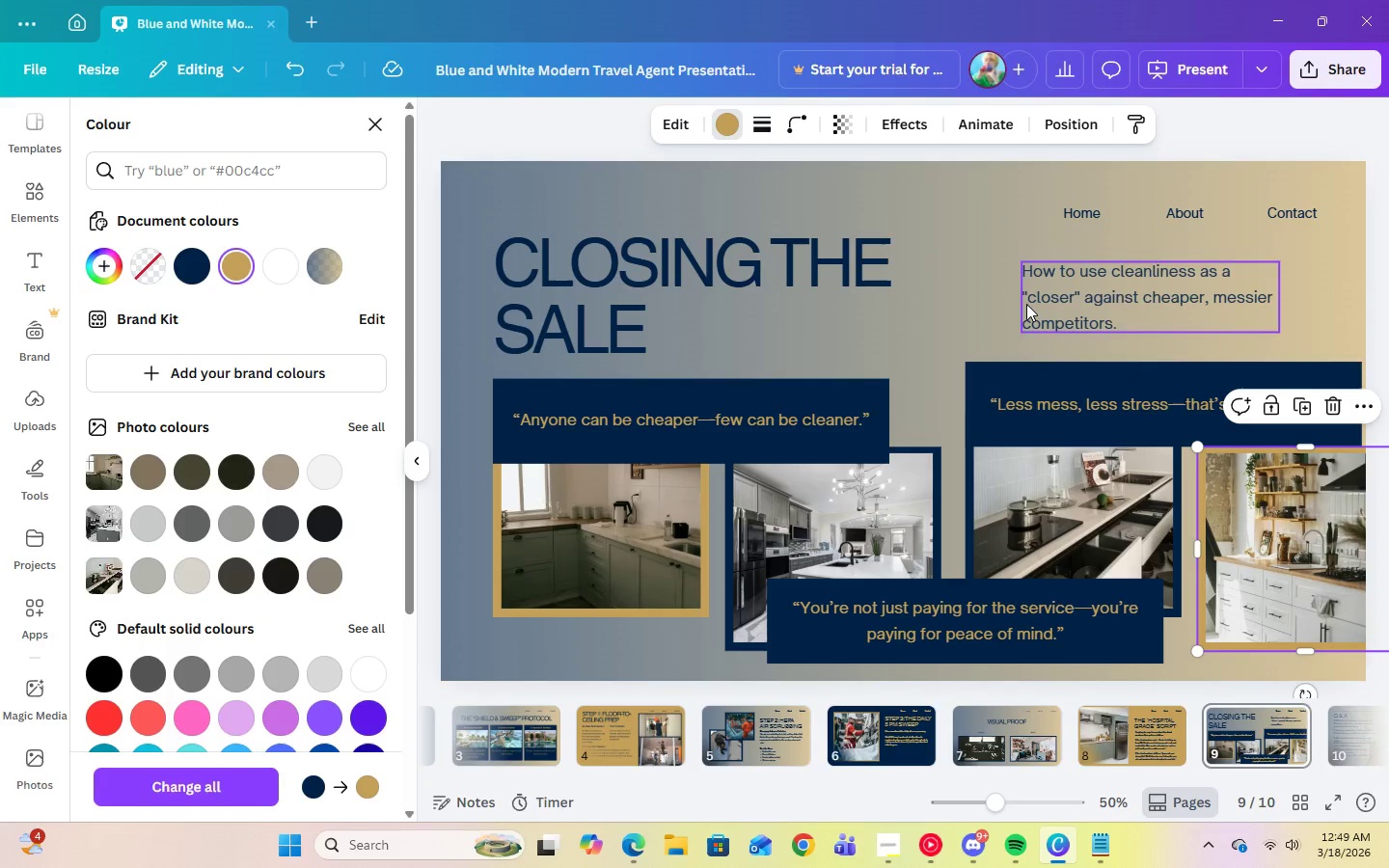 
left_click([992, 281])
 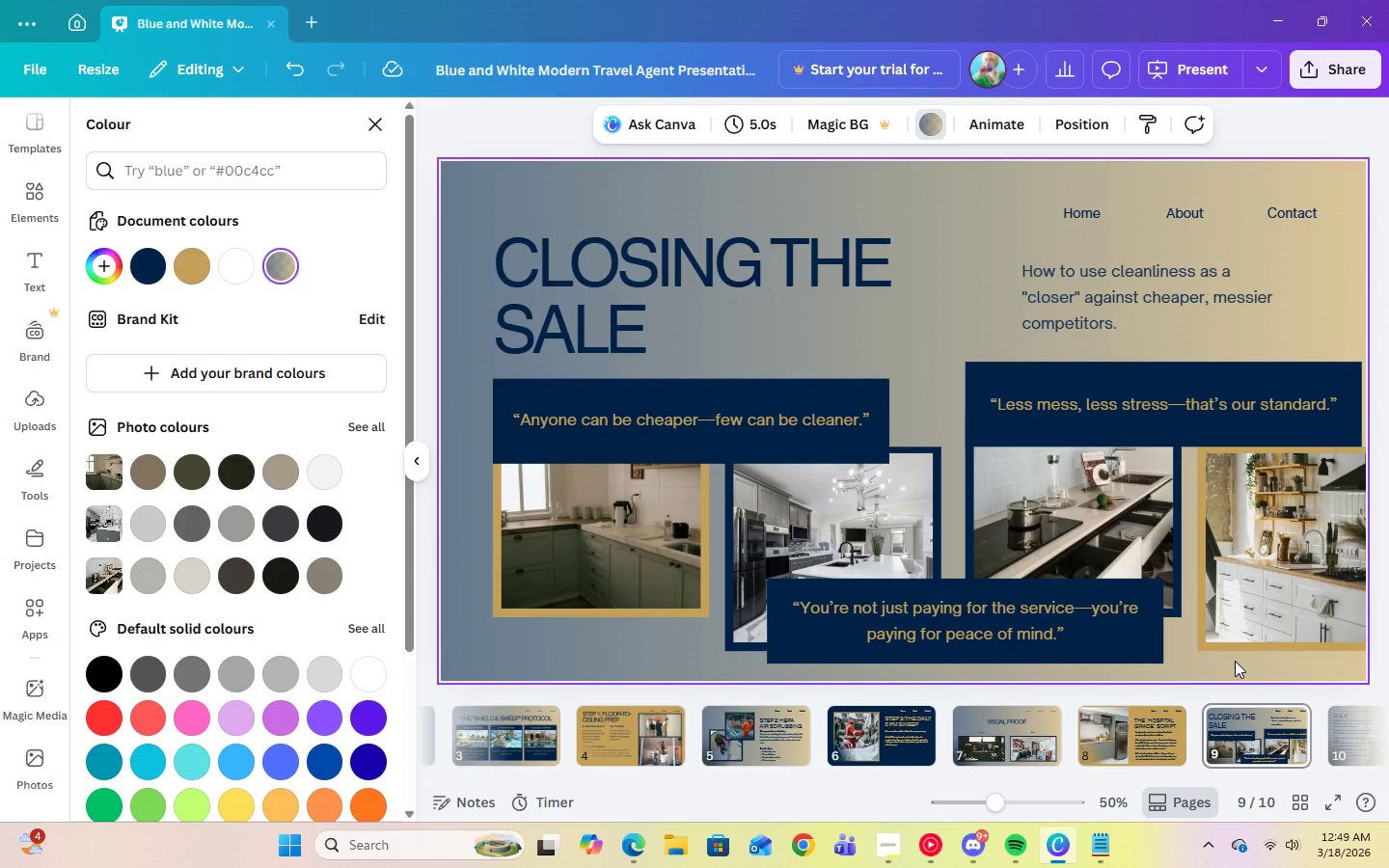 
wait(12.5)
 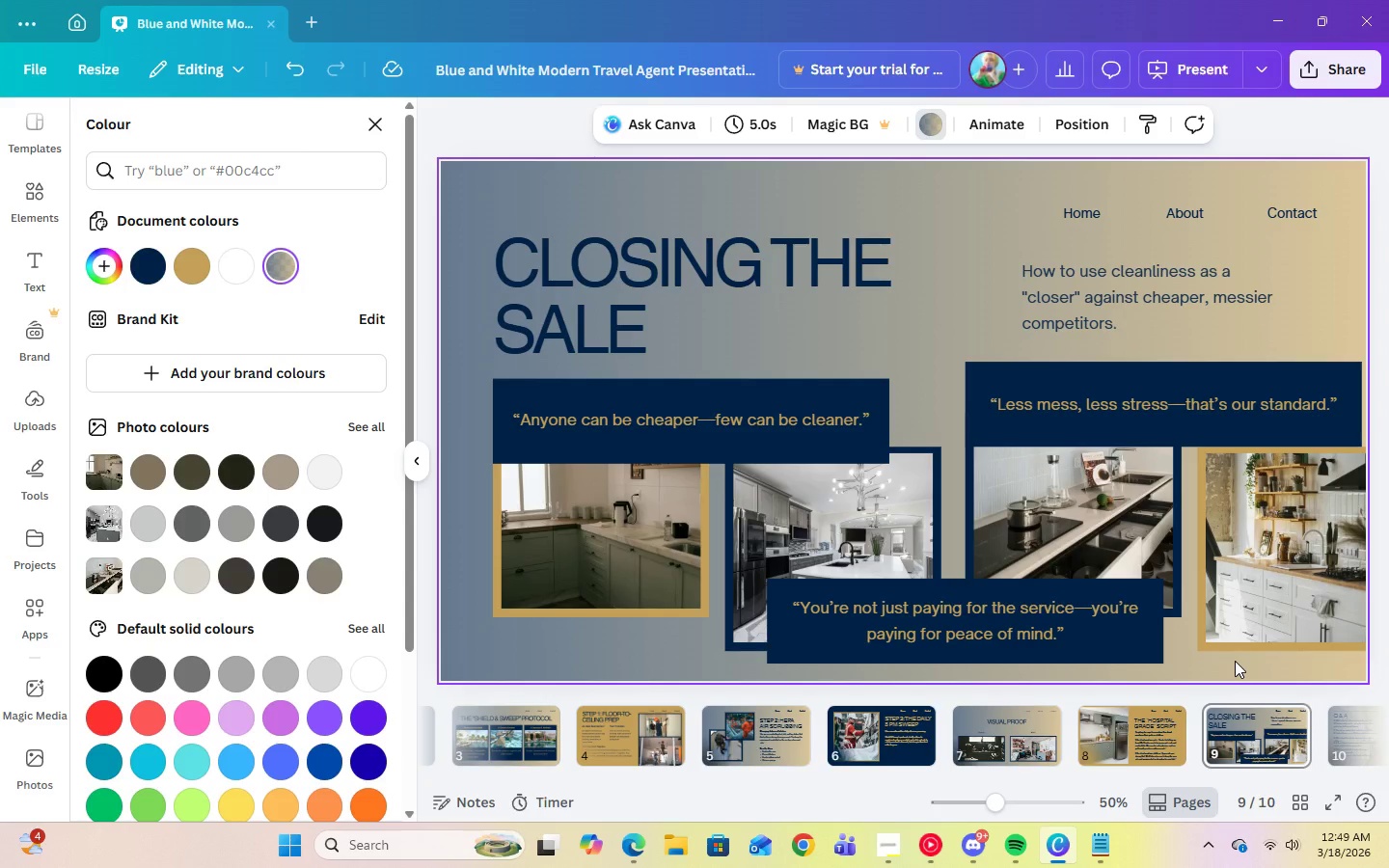 
left_click([1147, 652])
 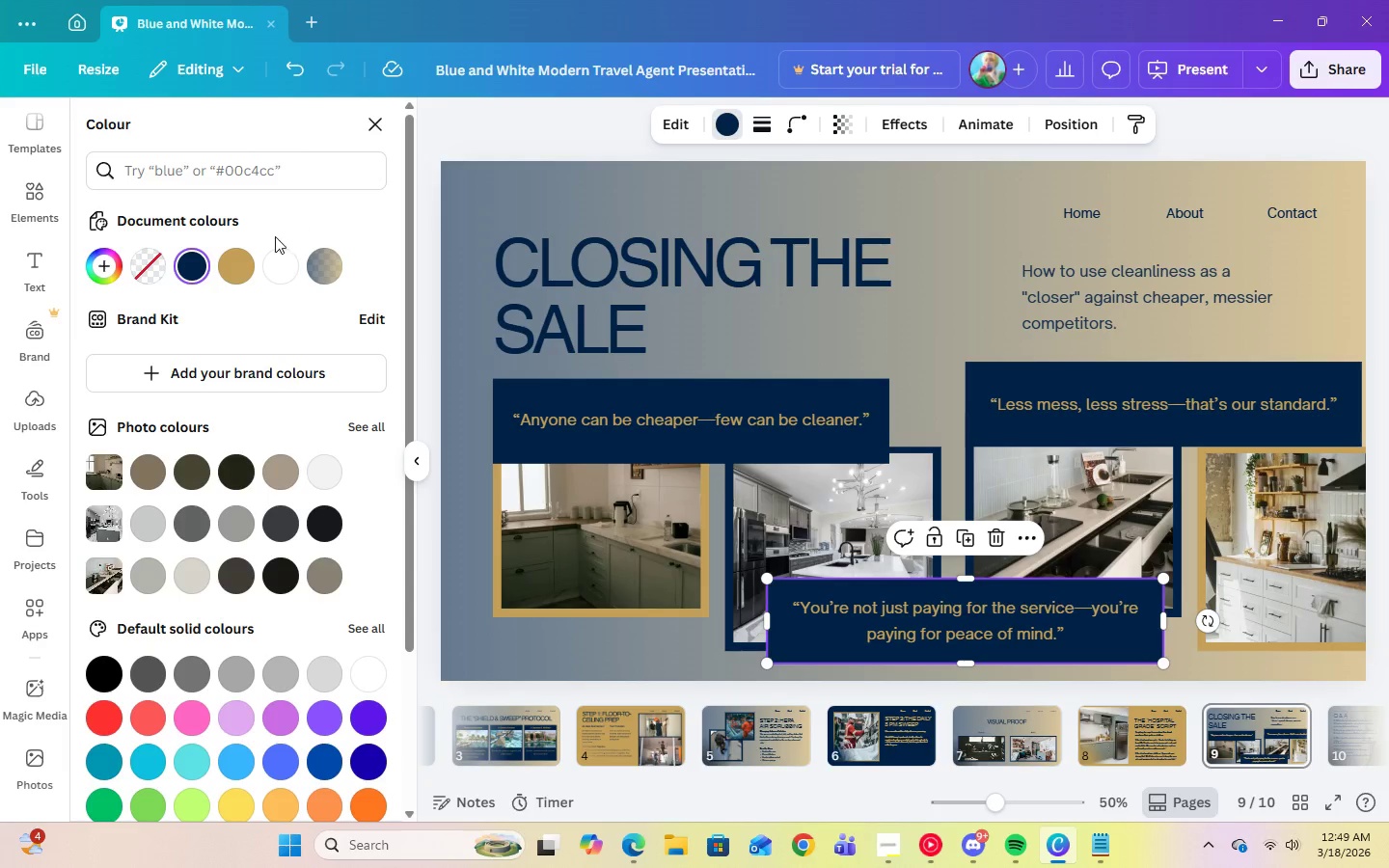 
left_click([234, 267])
 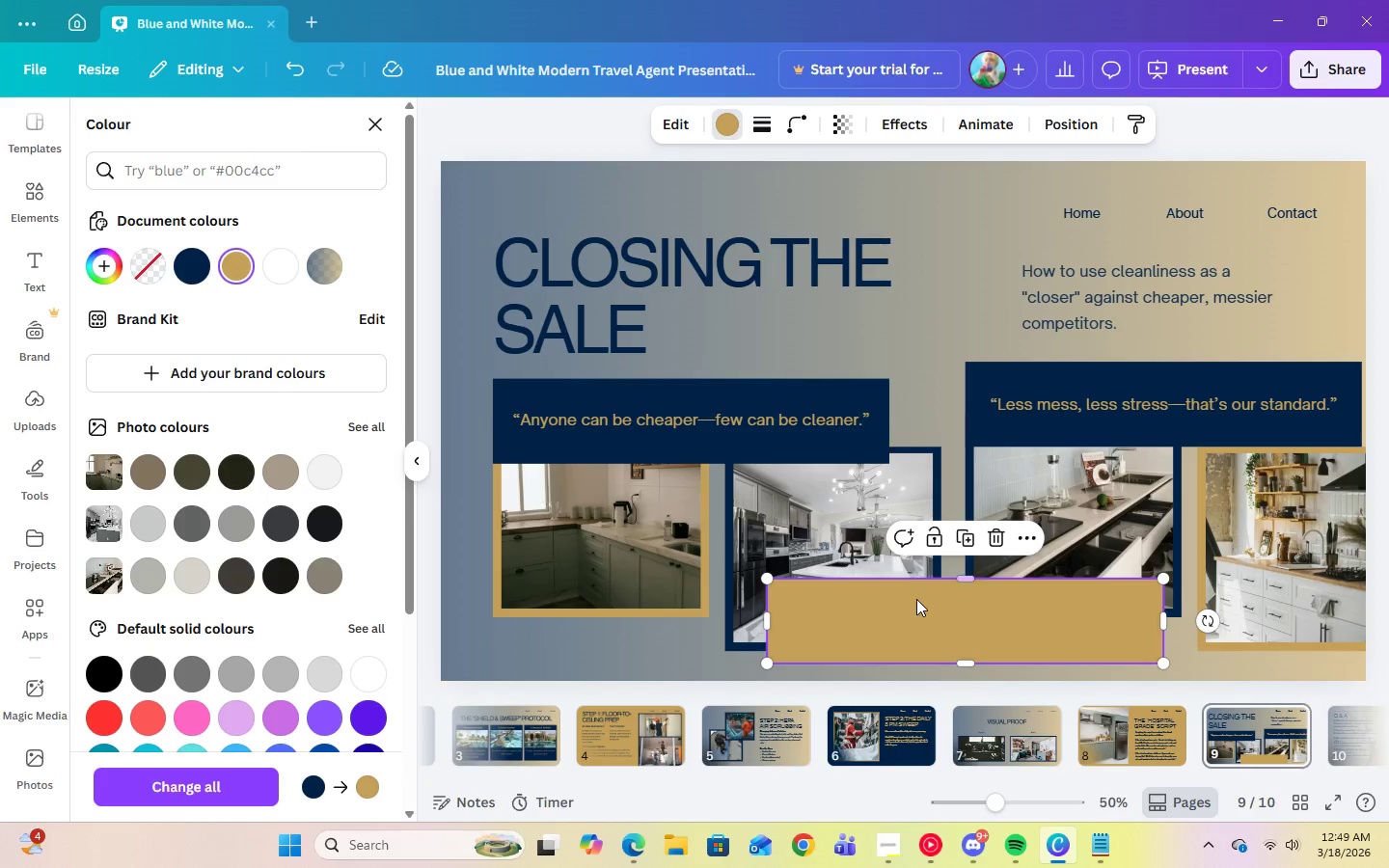 
left_click([923, 606])
 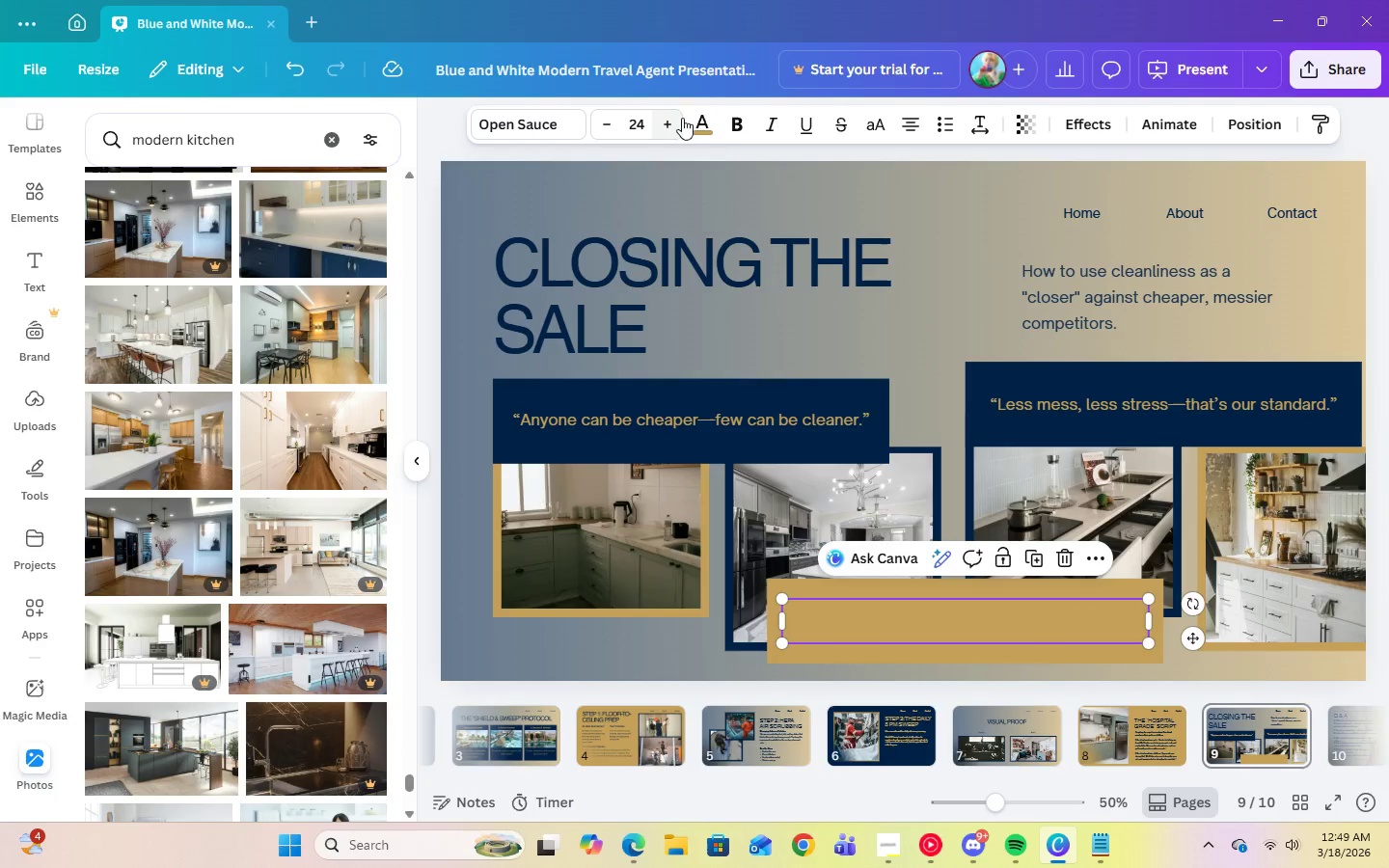 
left_click([701, 133])
 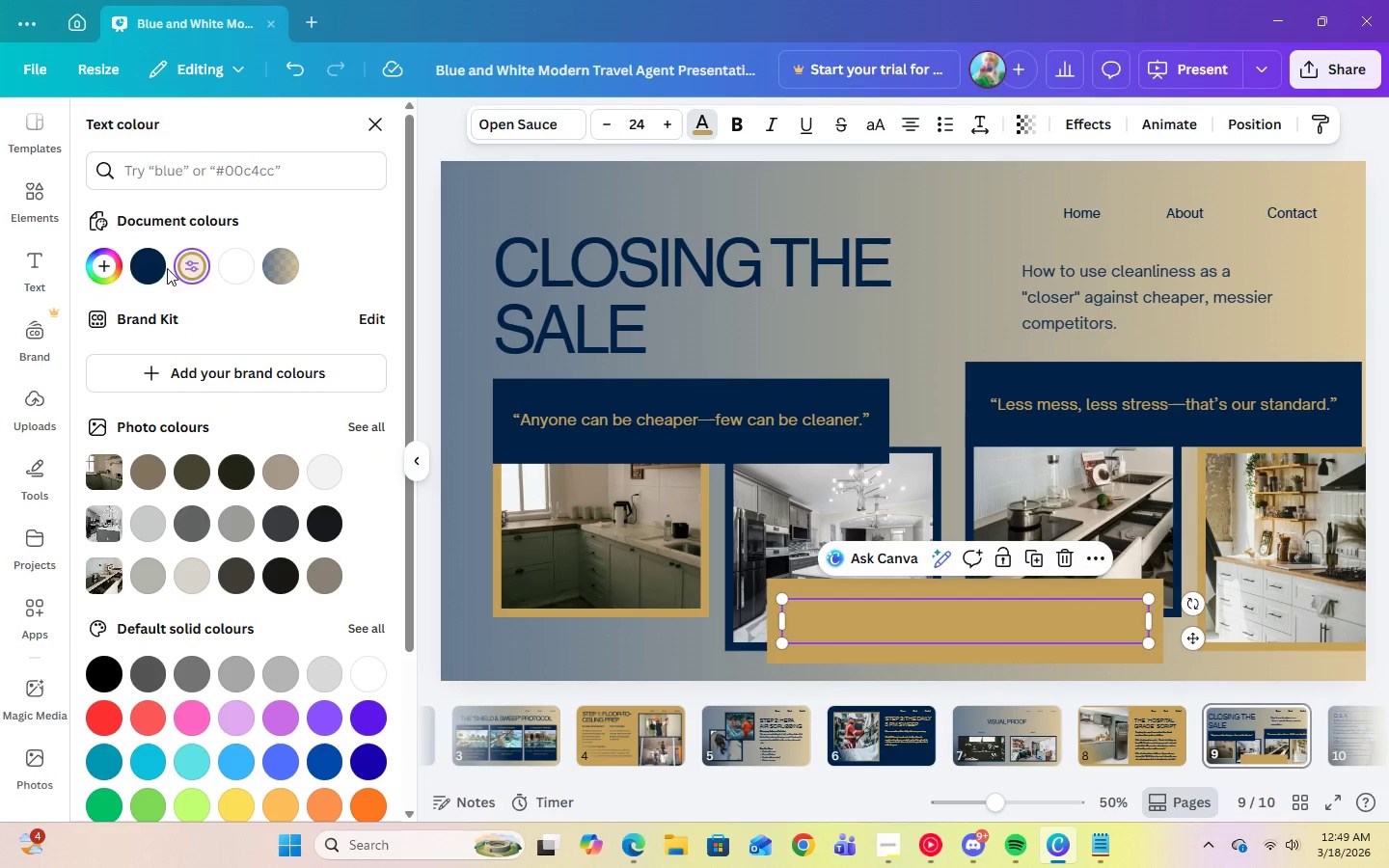 
left_click([156, 265])
 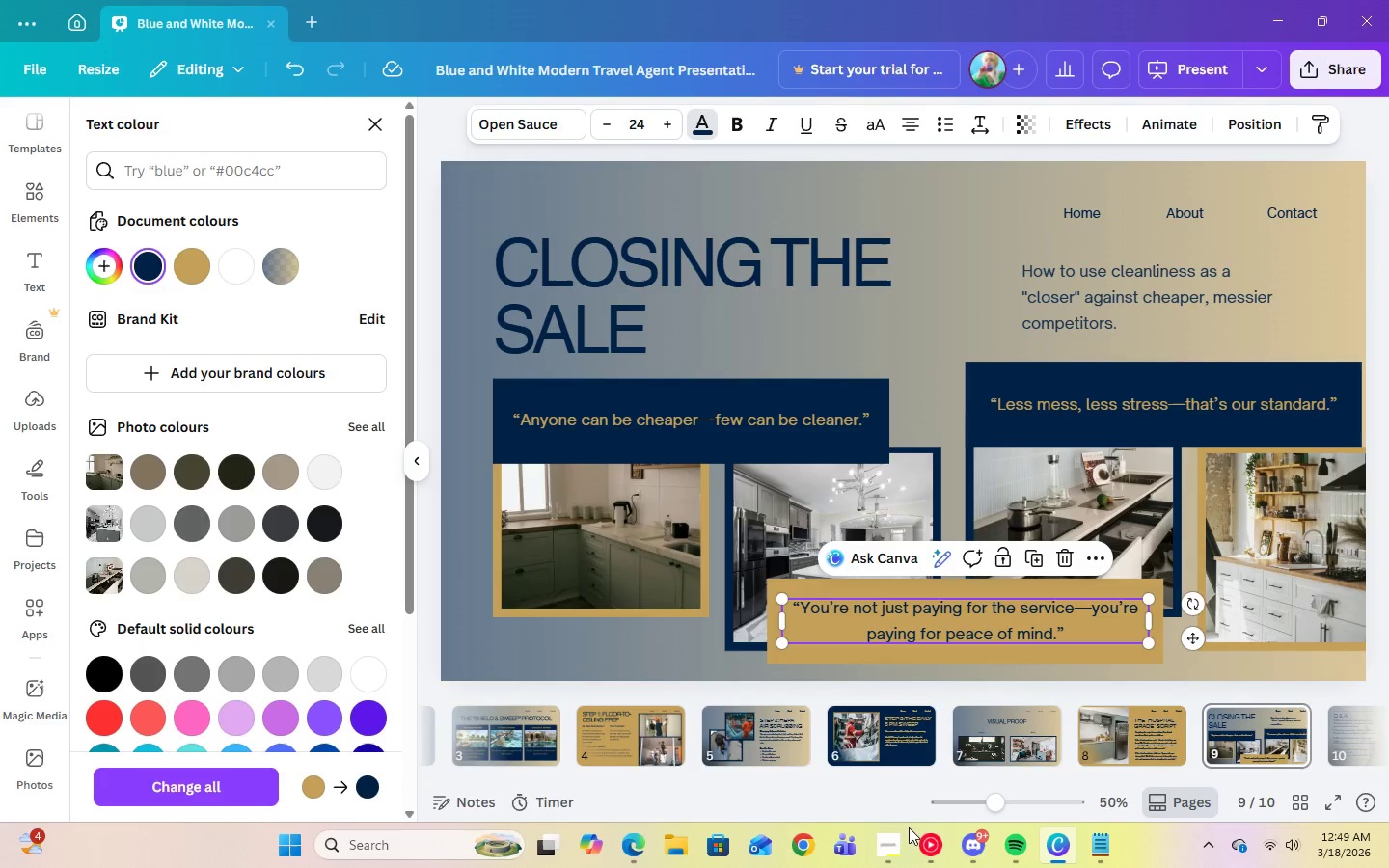 
left_click([901, 841])